 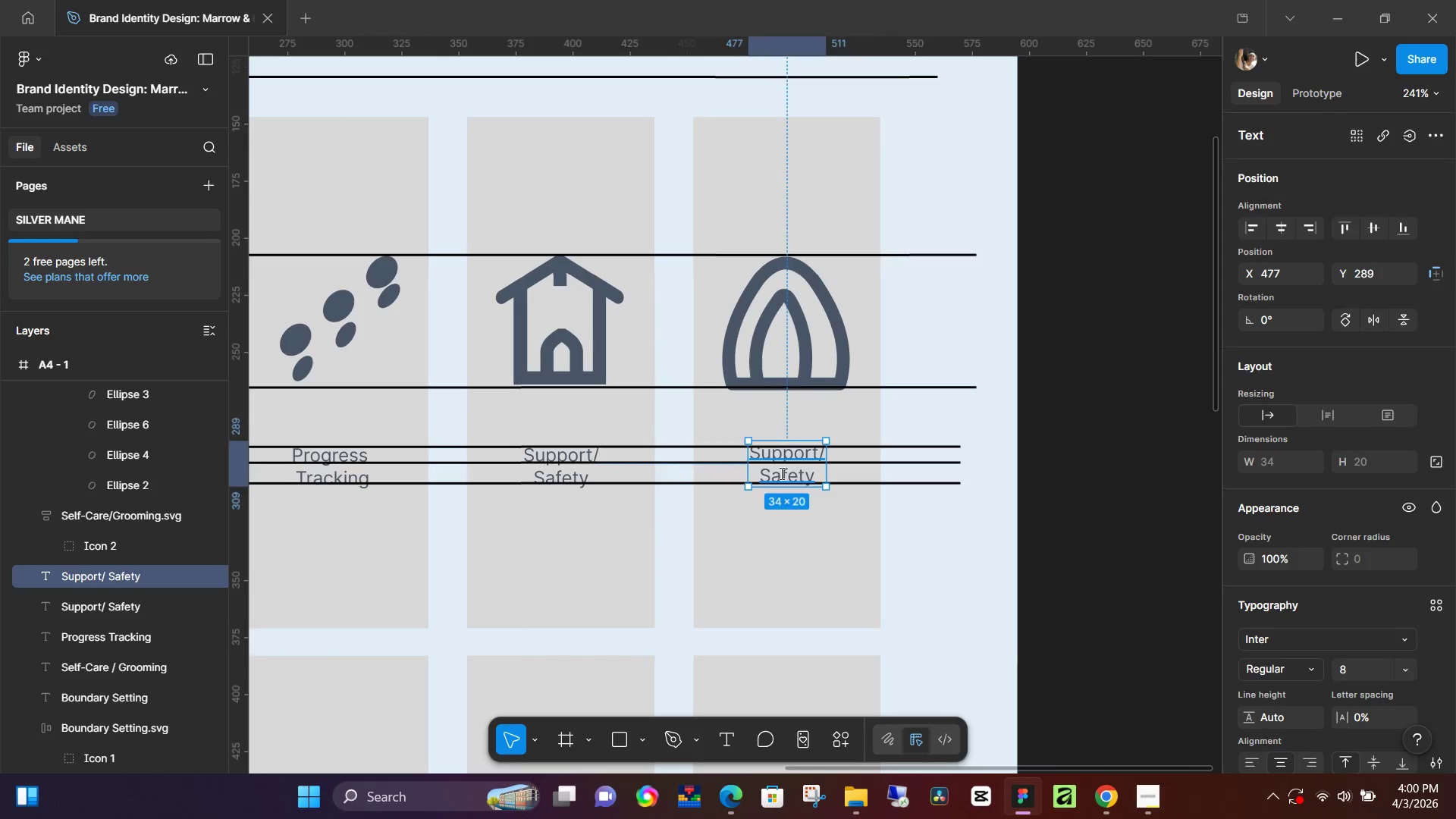 
key(Control+ControlLeft)
 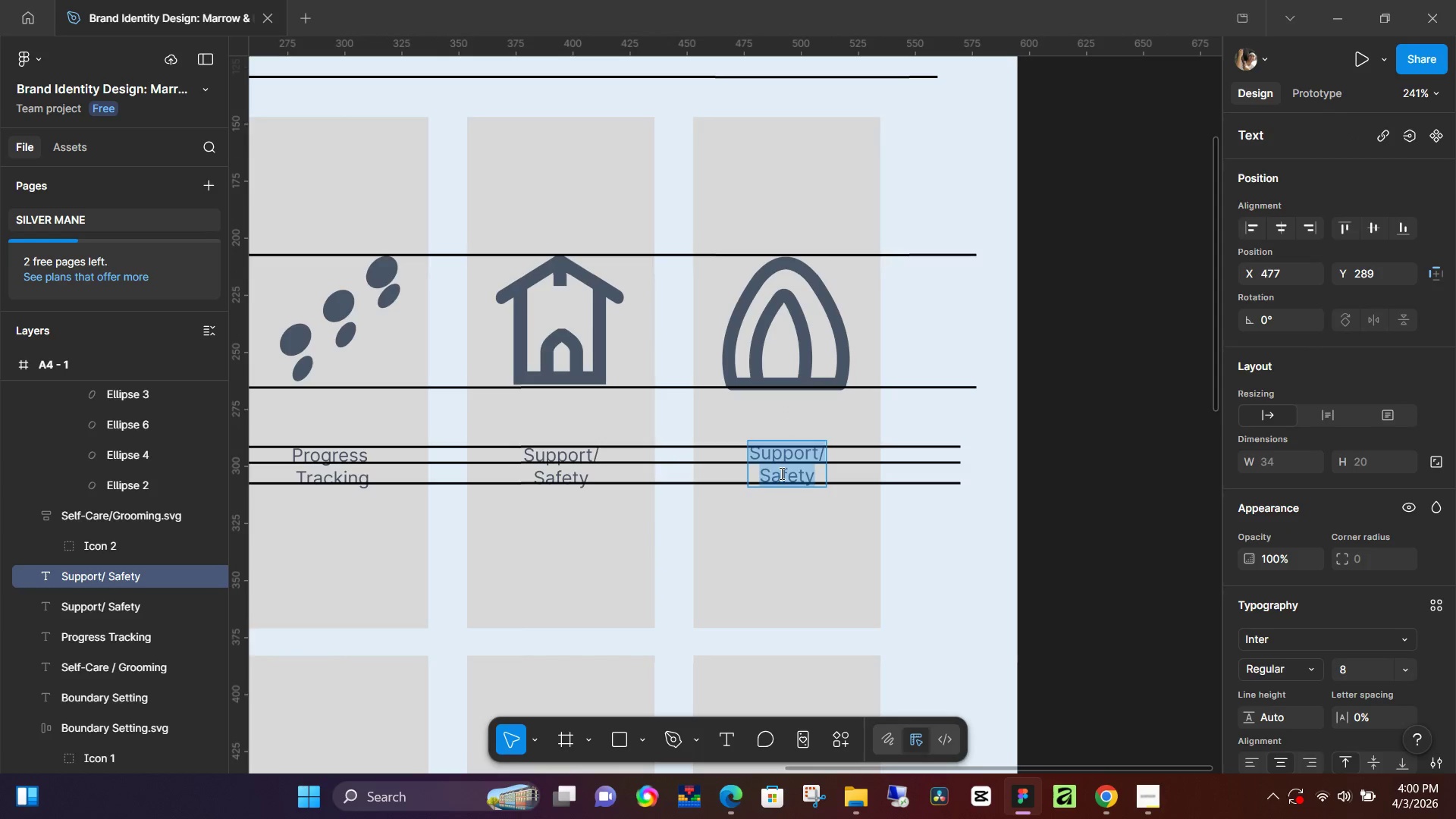 
type(Commm)
key(Backspace)
type(unication)
 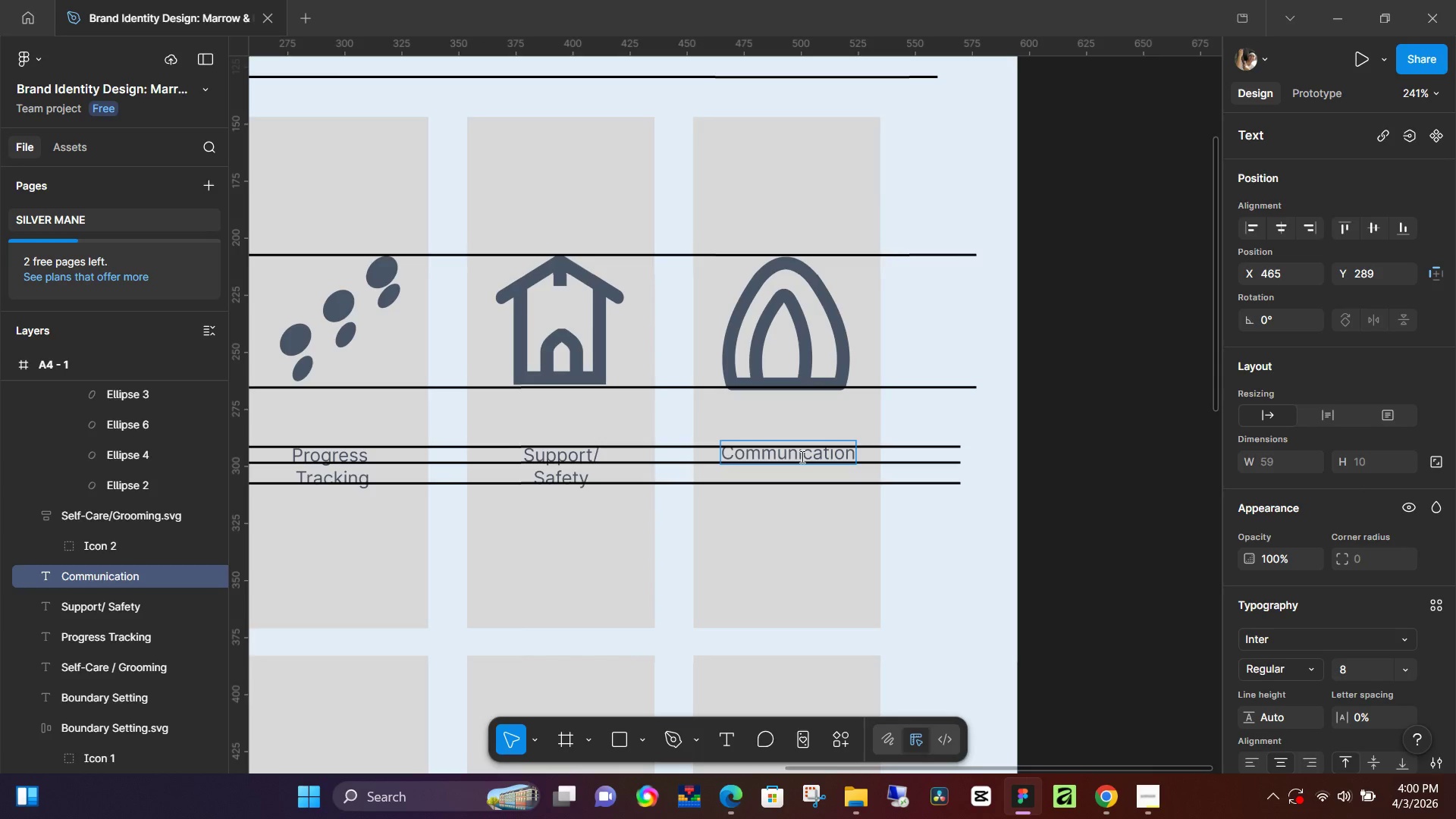 
key(ArrowDown)
 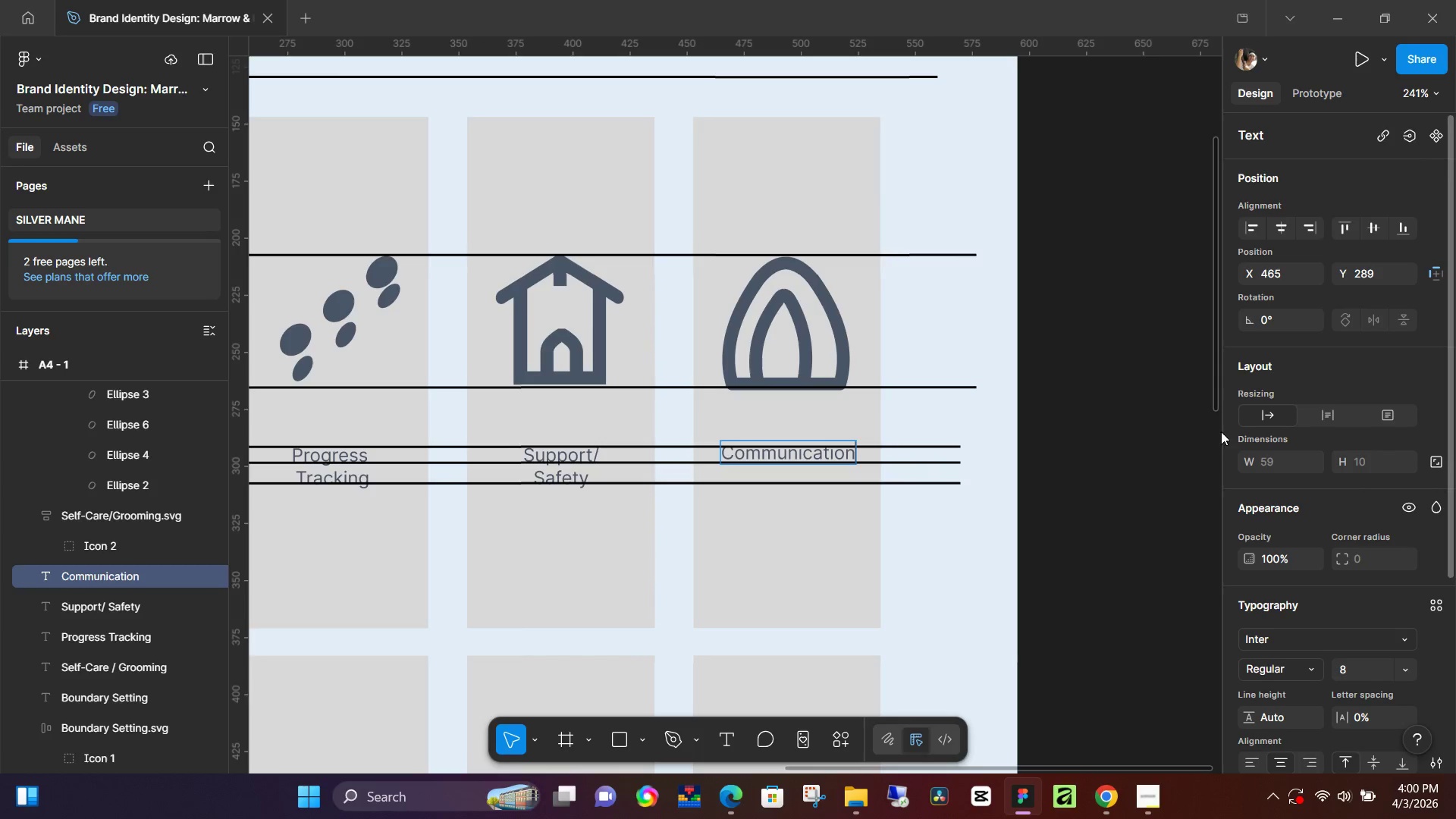 
key(ArrowDown)
 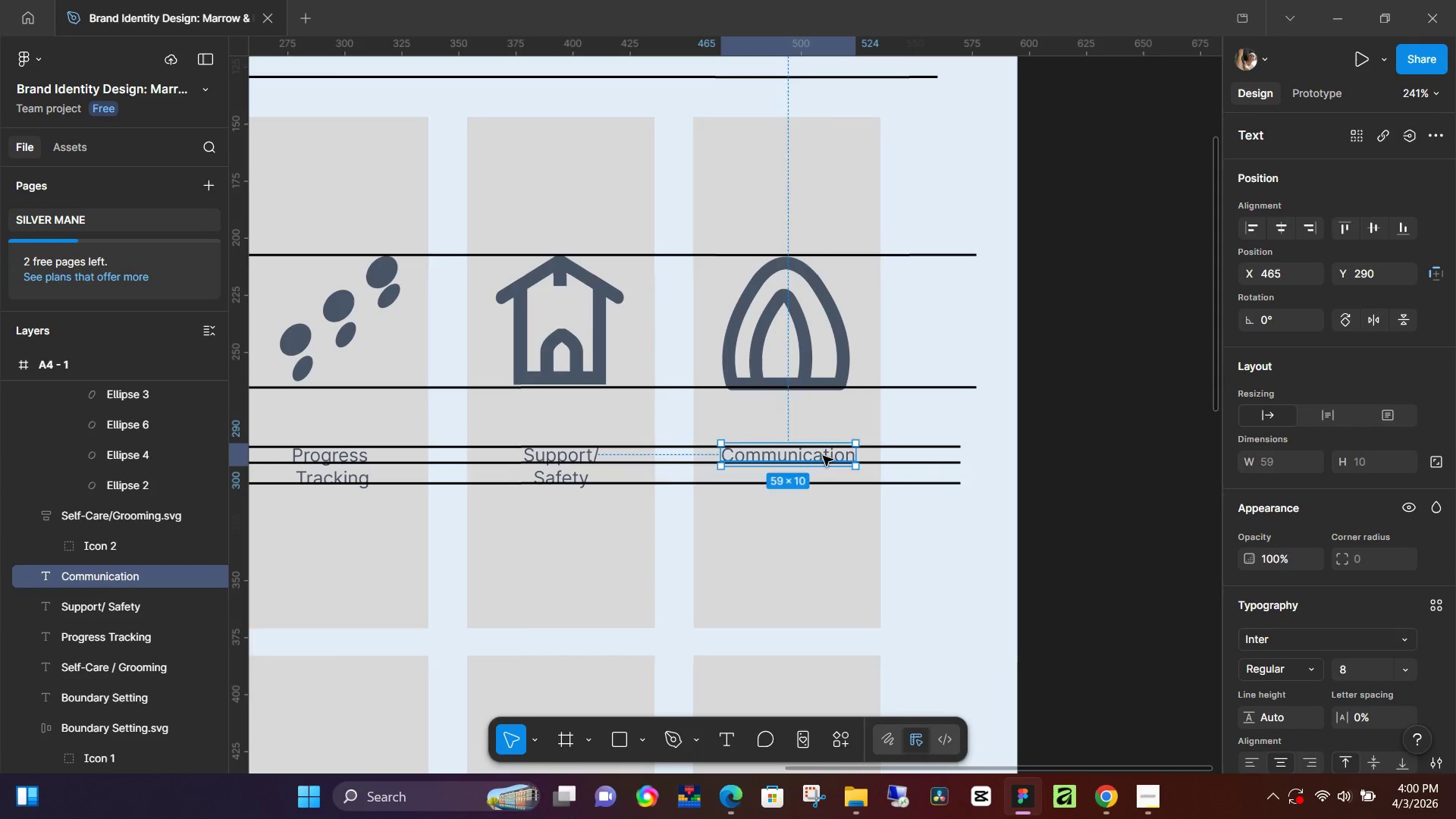 
key(ArrowDown)
 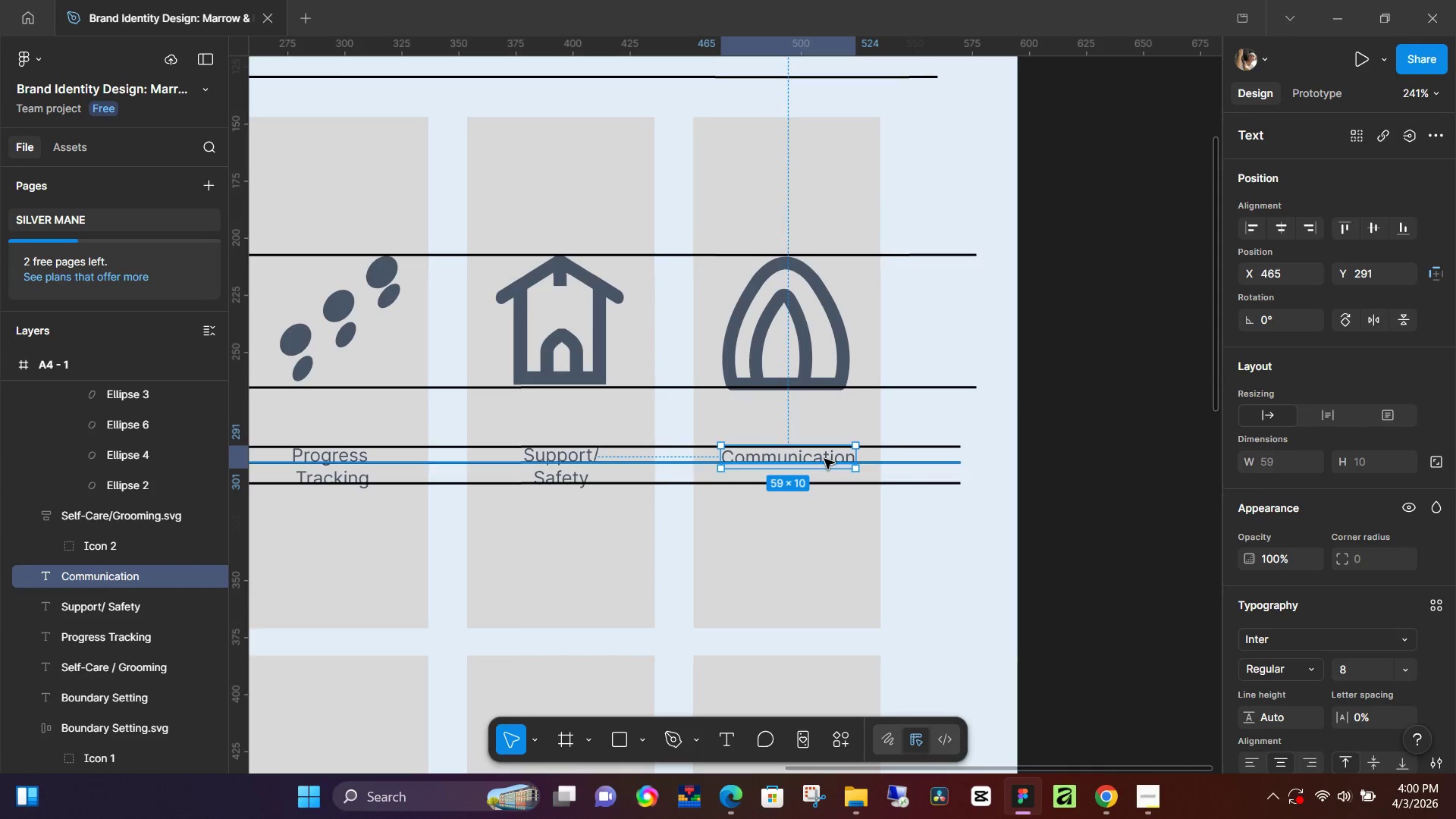 
key(ArrowLeft)
 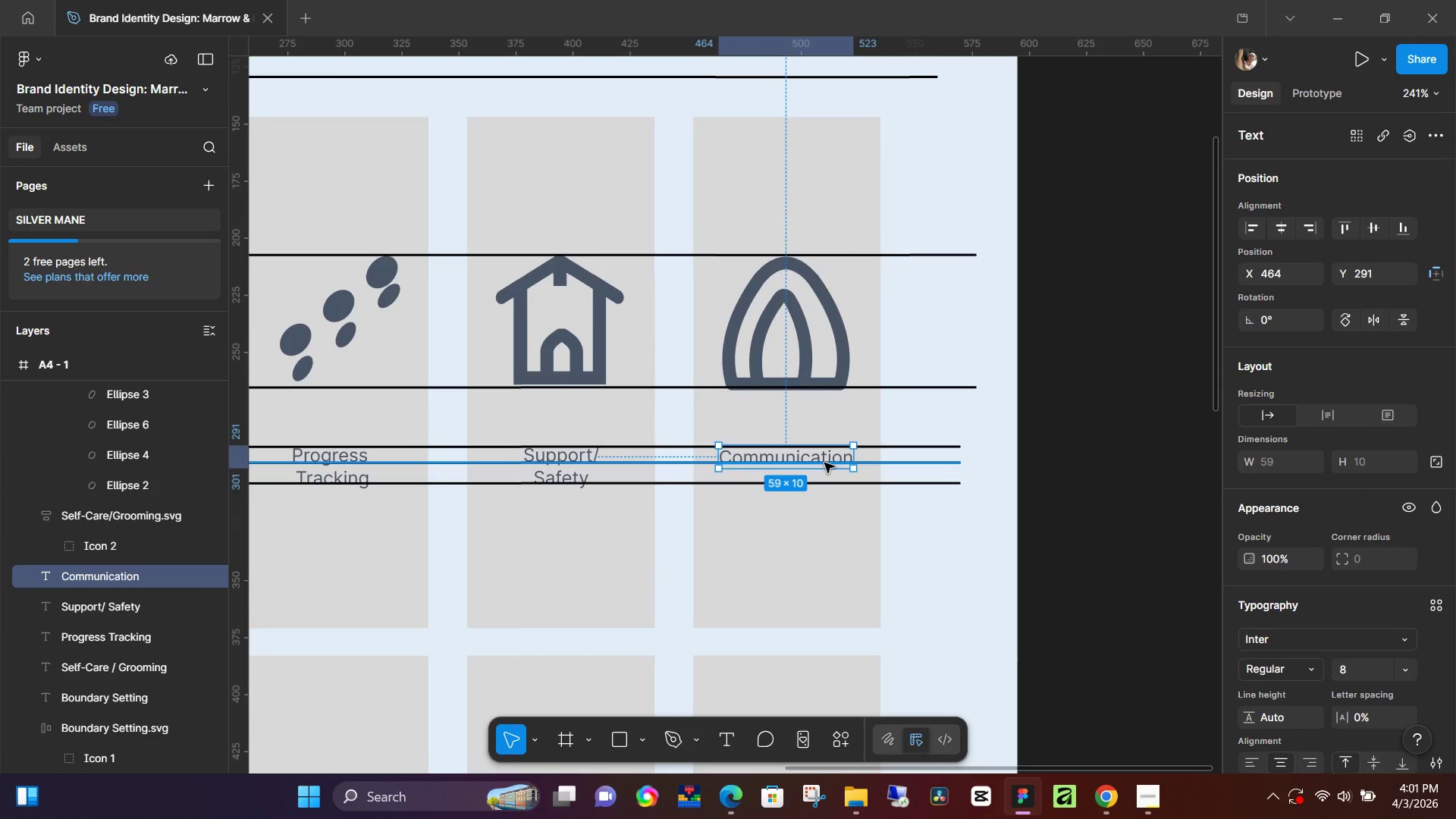 
key(ArrowLeft)
 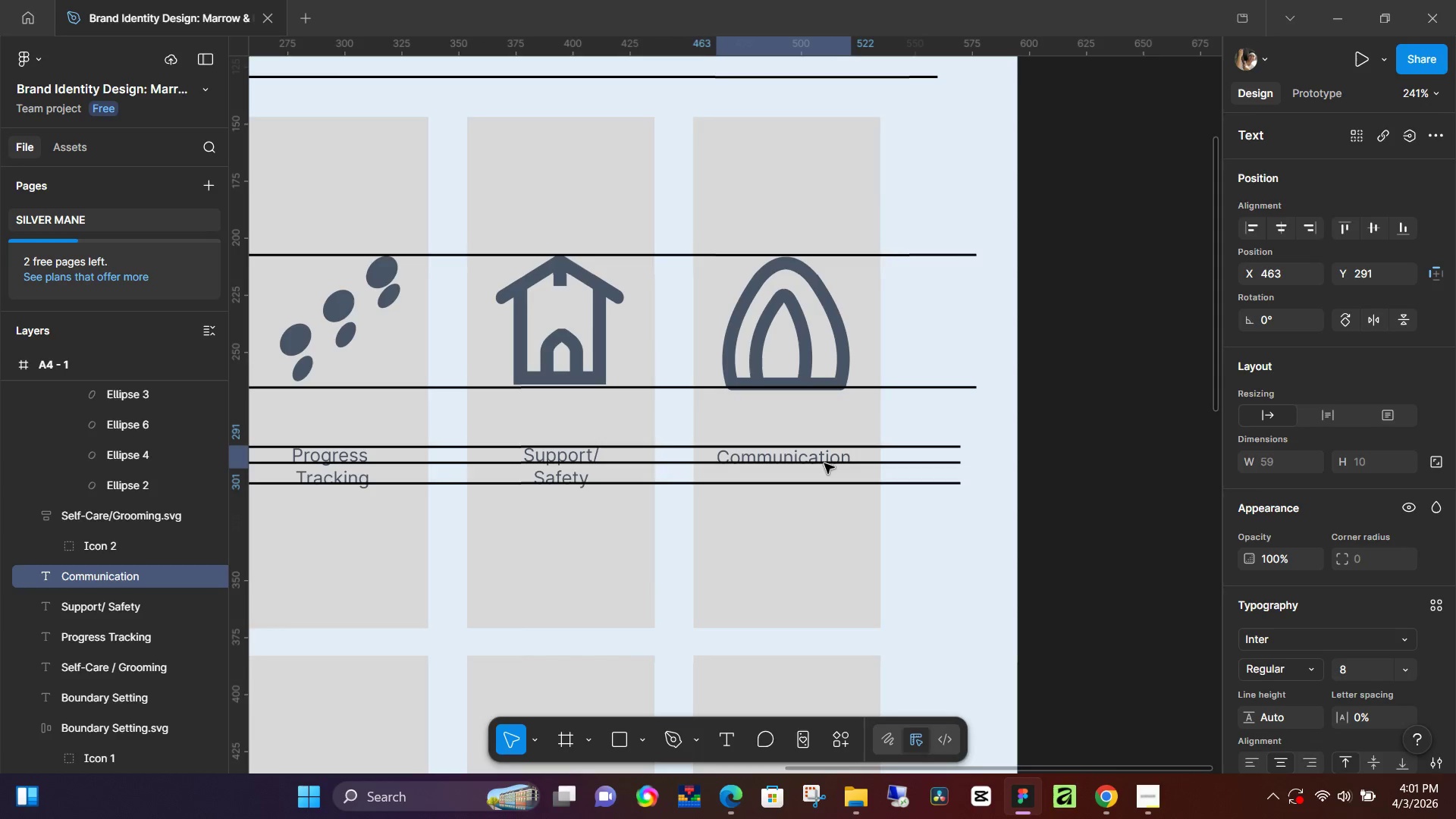 
key(ArrowLeft)
 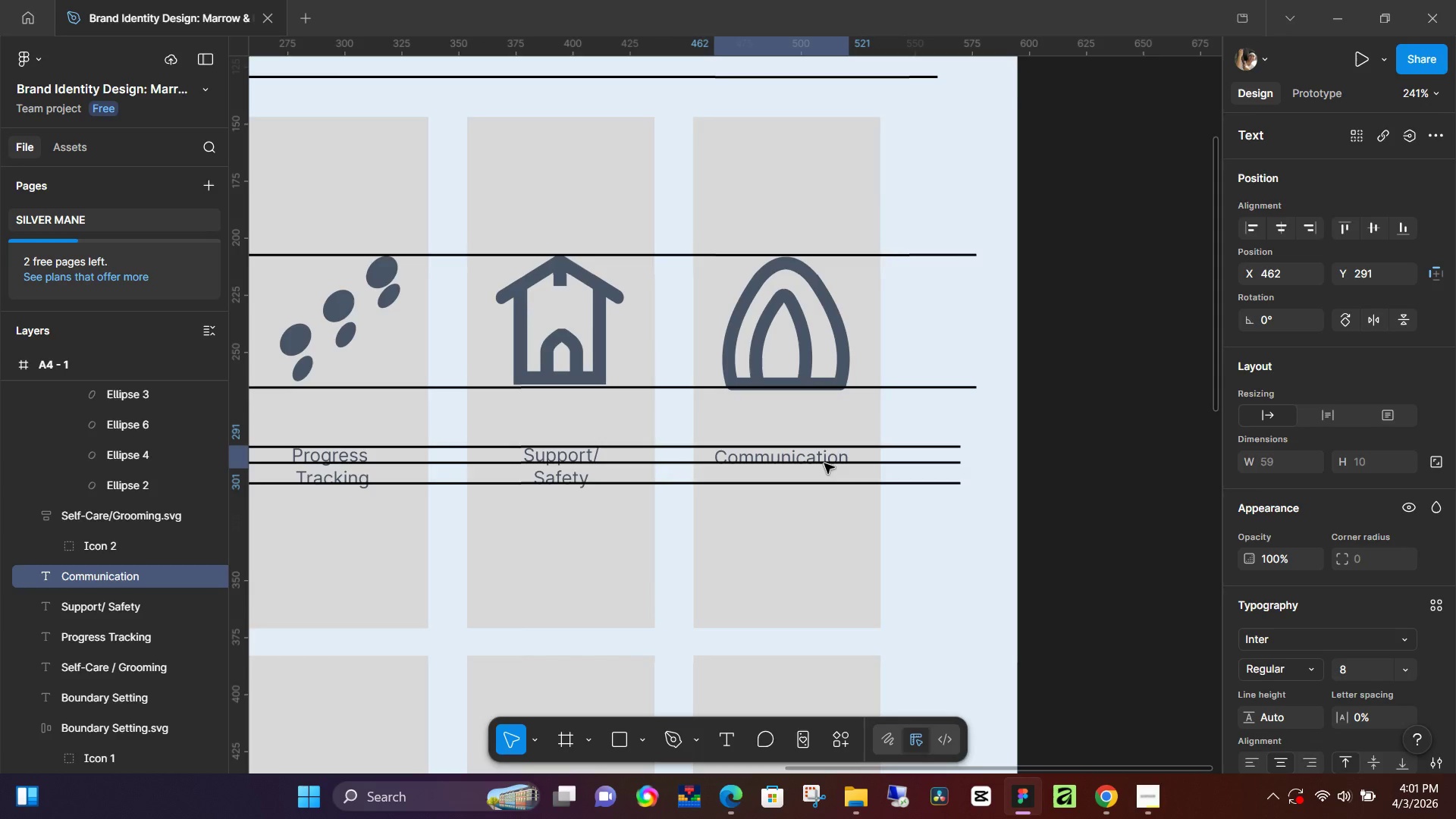 
key(ArrowRight)
 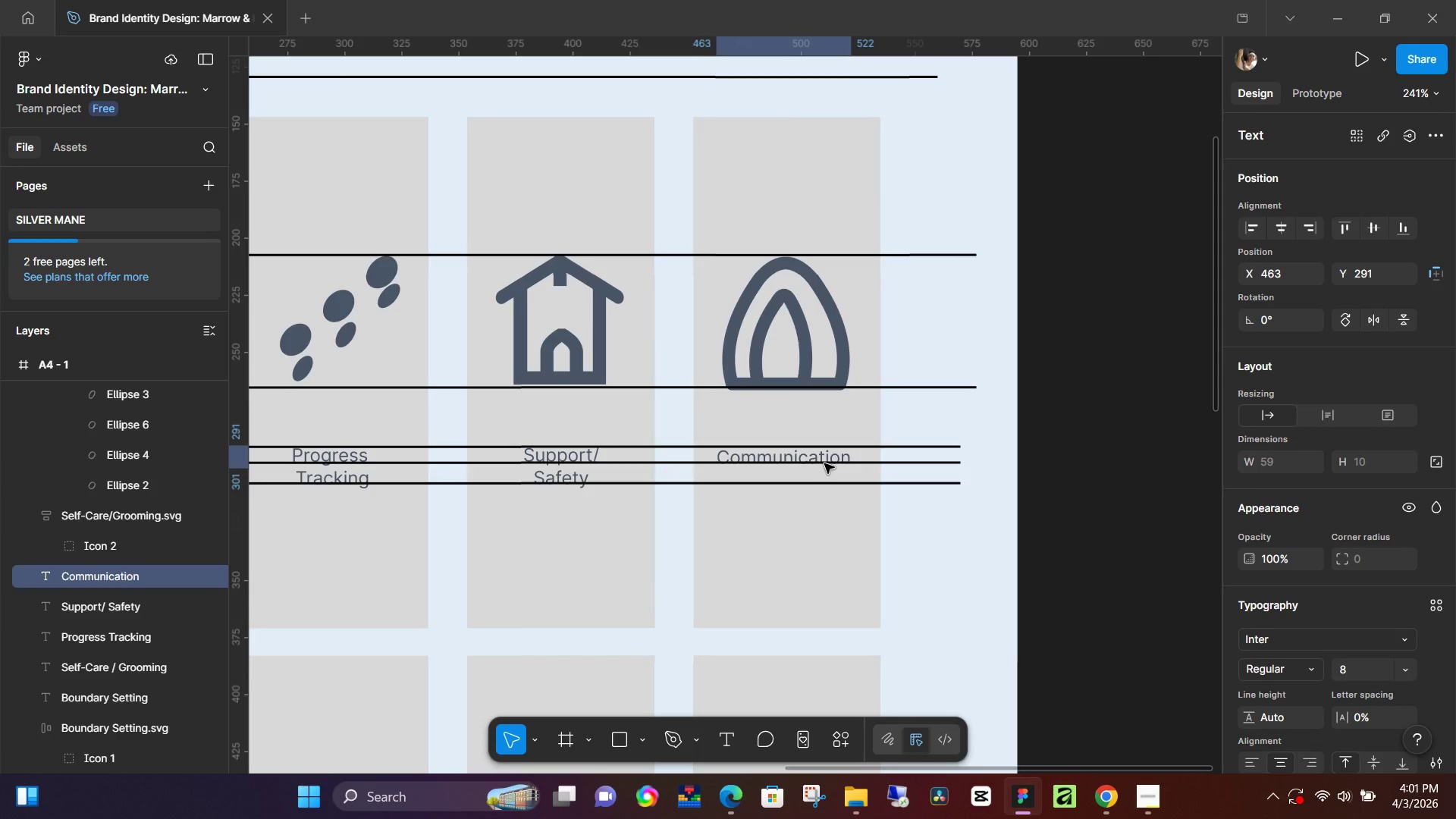 
key(ArrowRight)
 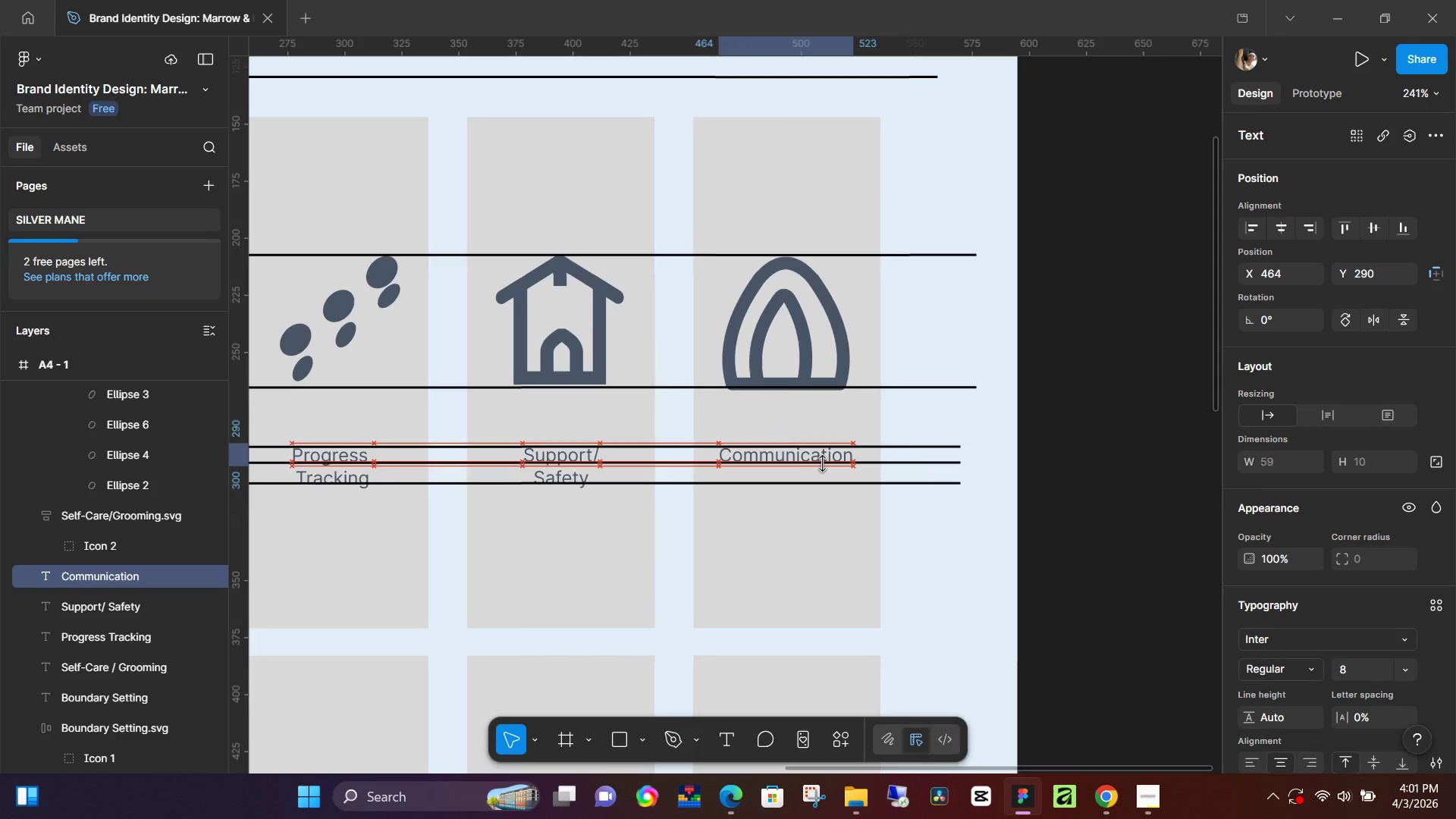 
key(ArrowUp)
 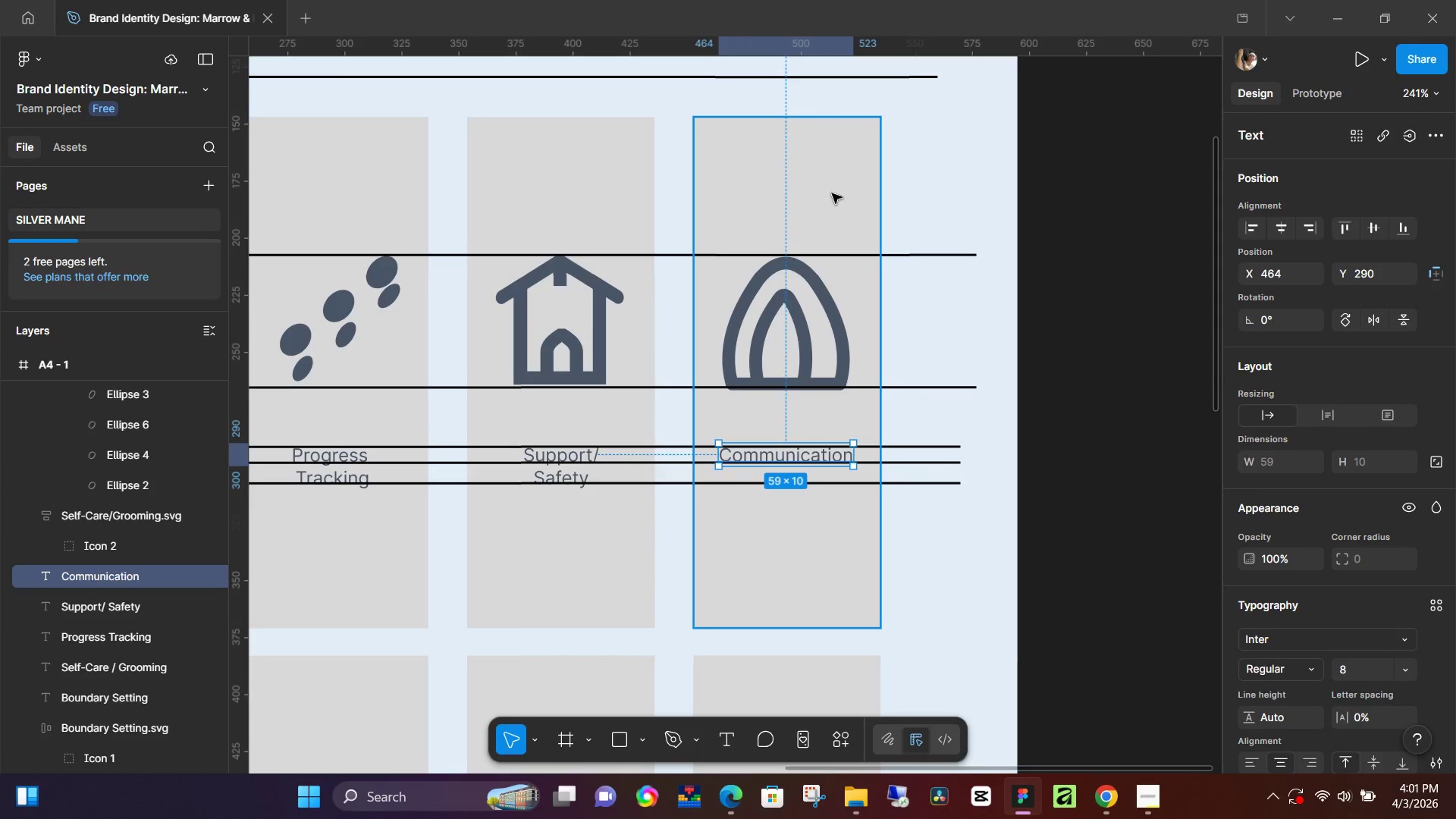 
hold_key(key=ShiftLeft, duration=0.39)
left_click([832, 193])
 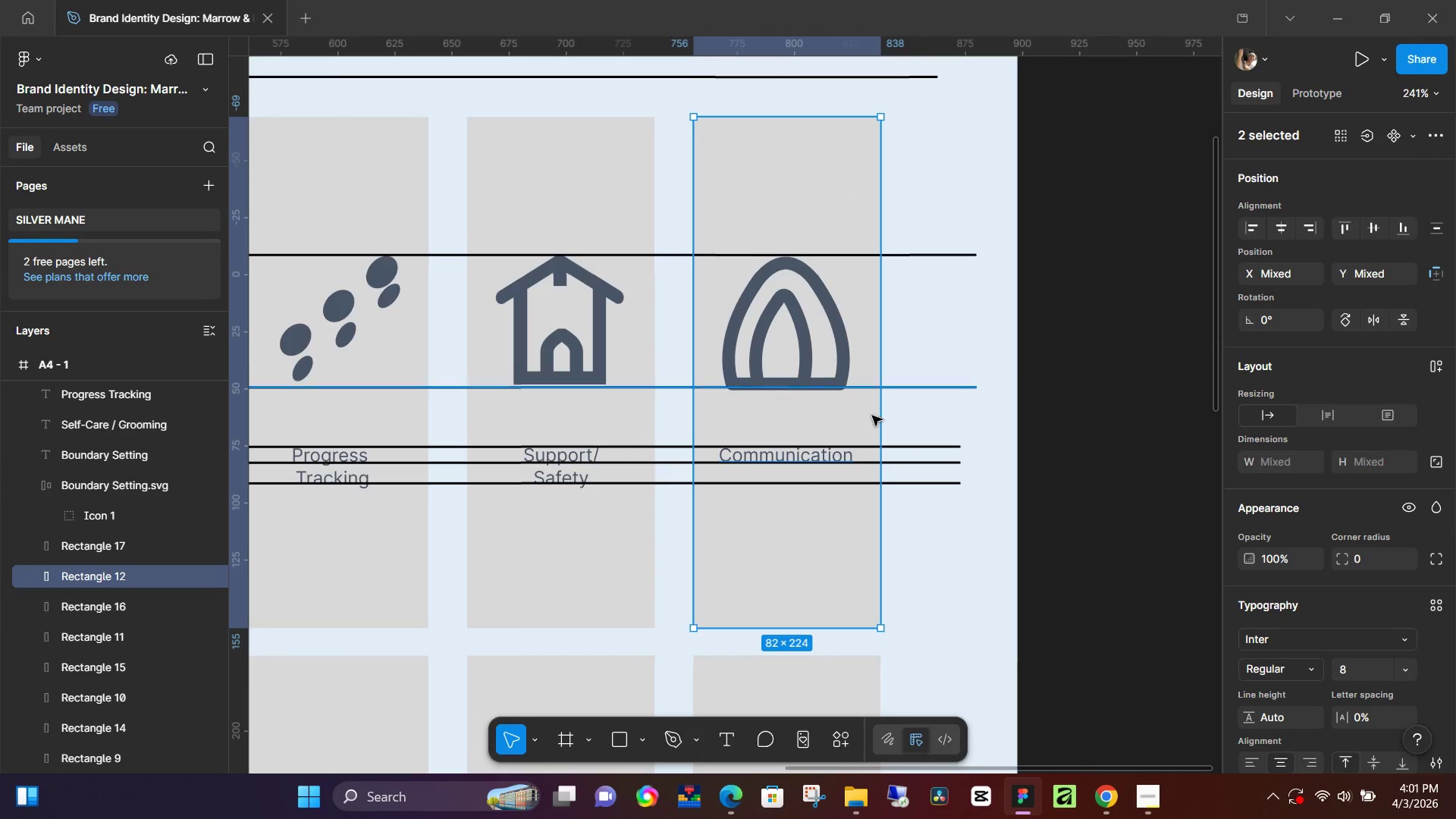 
hold_key(key=ShiftLeft, duration=0.33)
 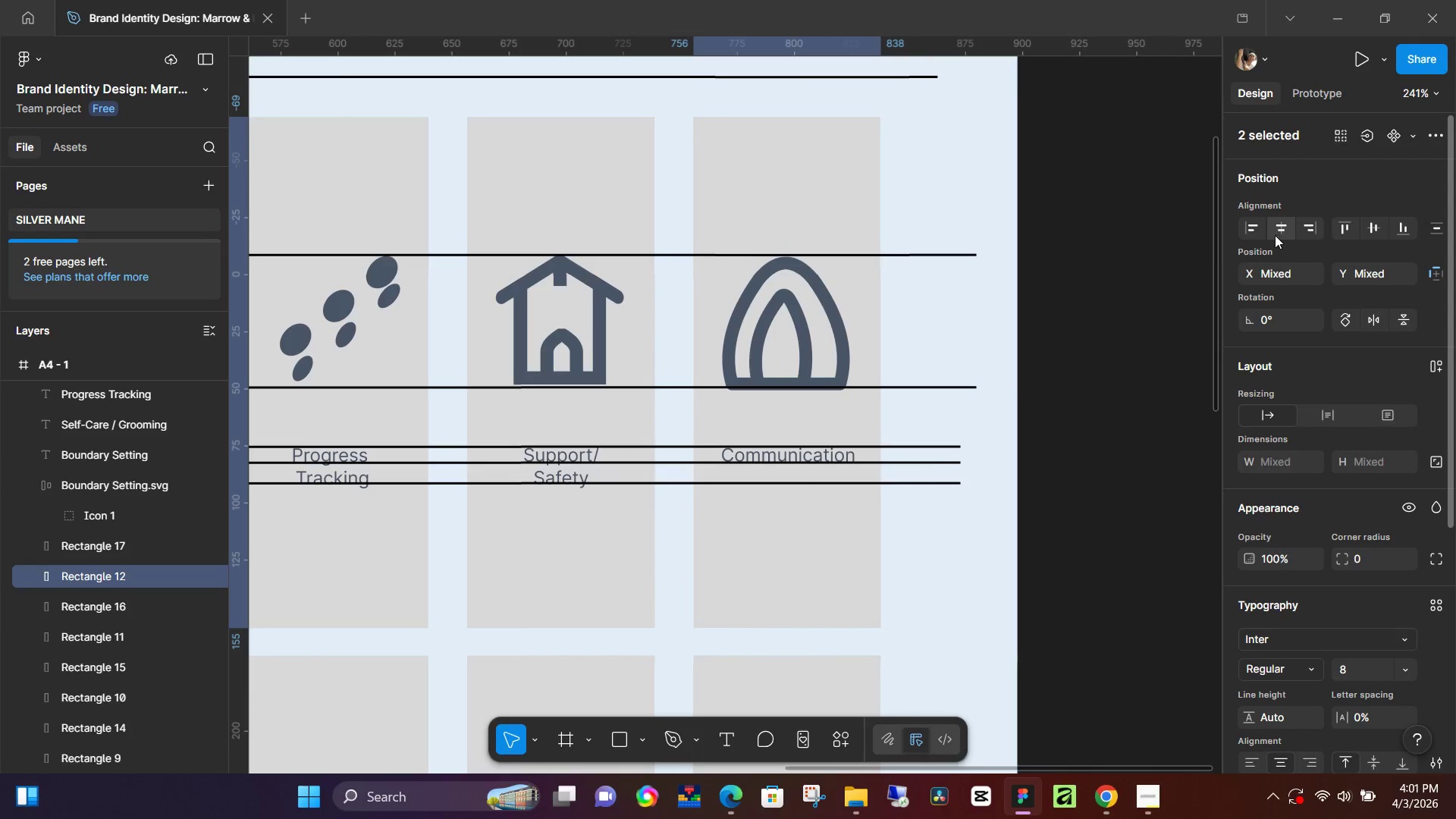 
left_click([1058, 463])
 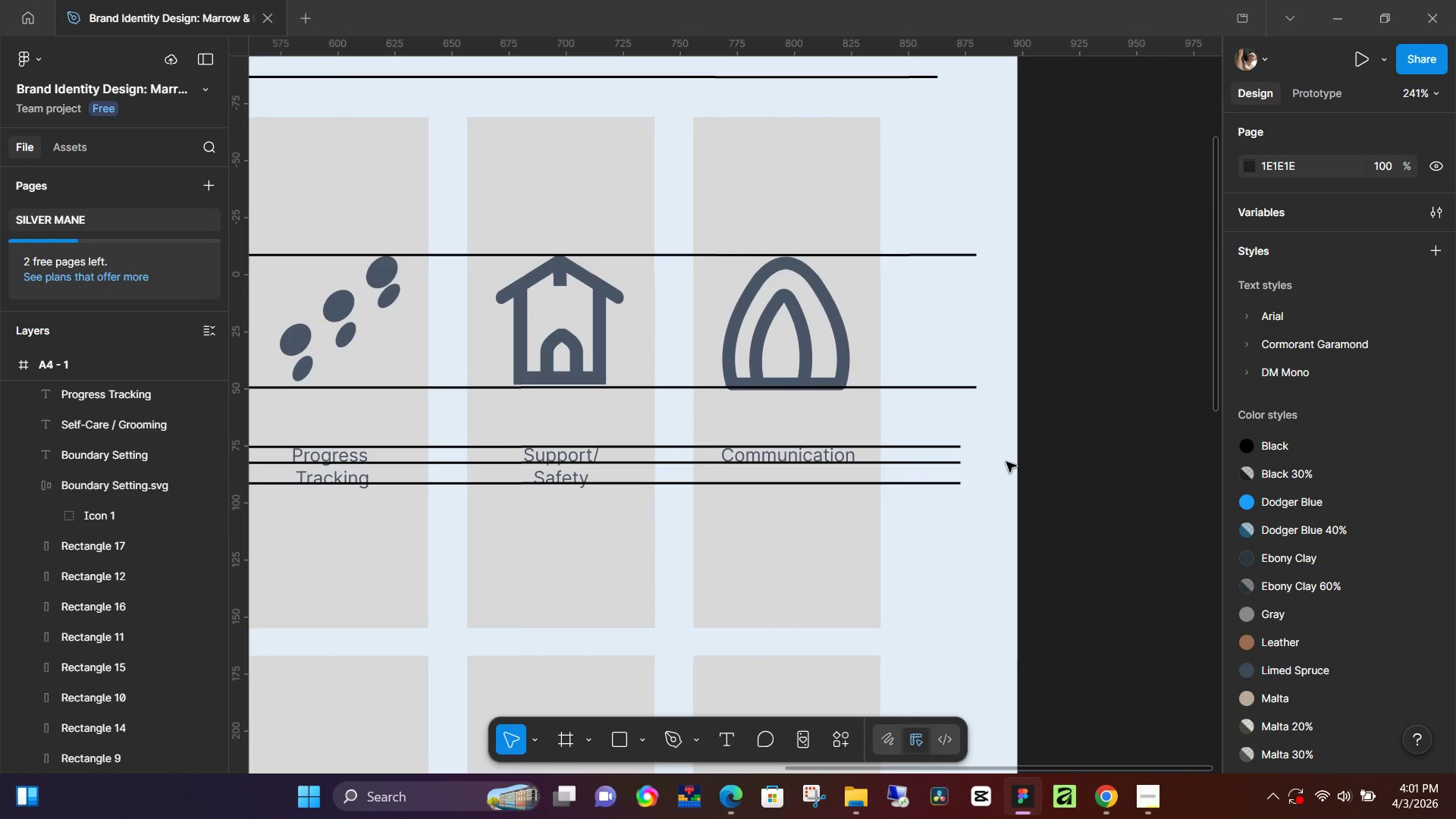 
hold_key(key=ControlLeft, duration=0.61)
scroll: coordinate [1003, 468], scroll_direction: down, amount: 8.0
 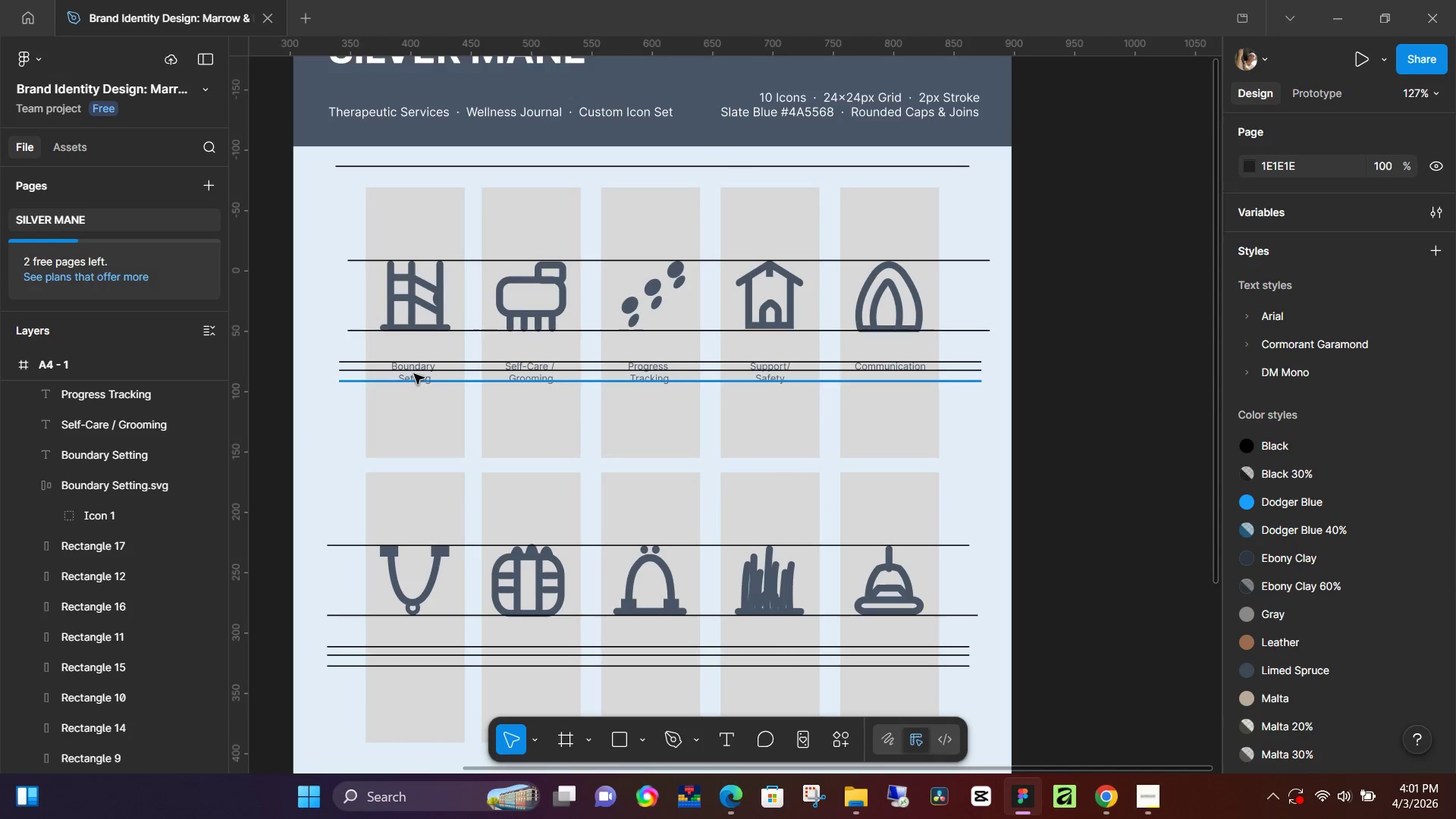 
left_click([415, 372])
 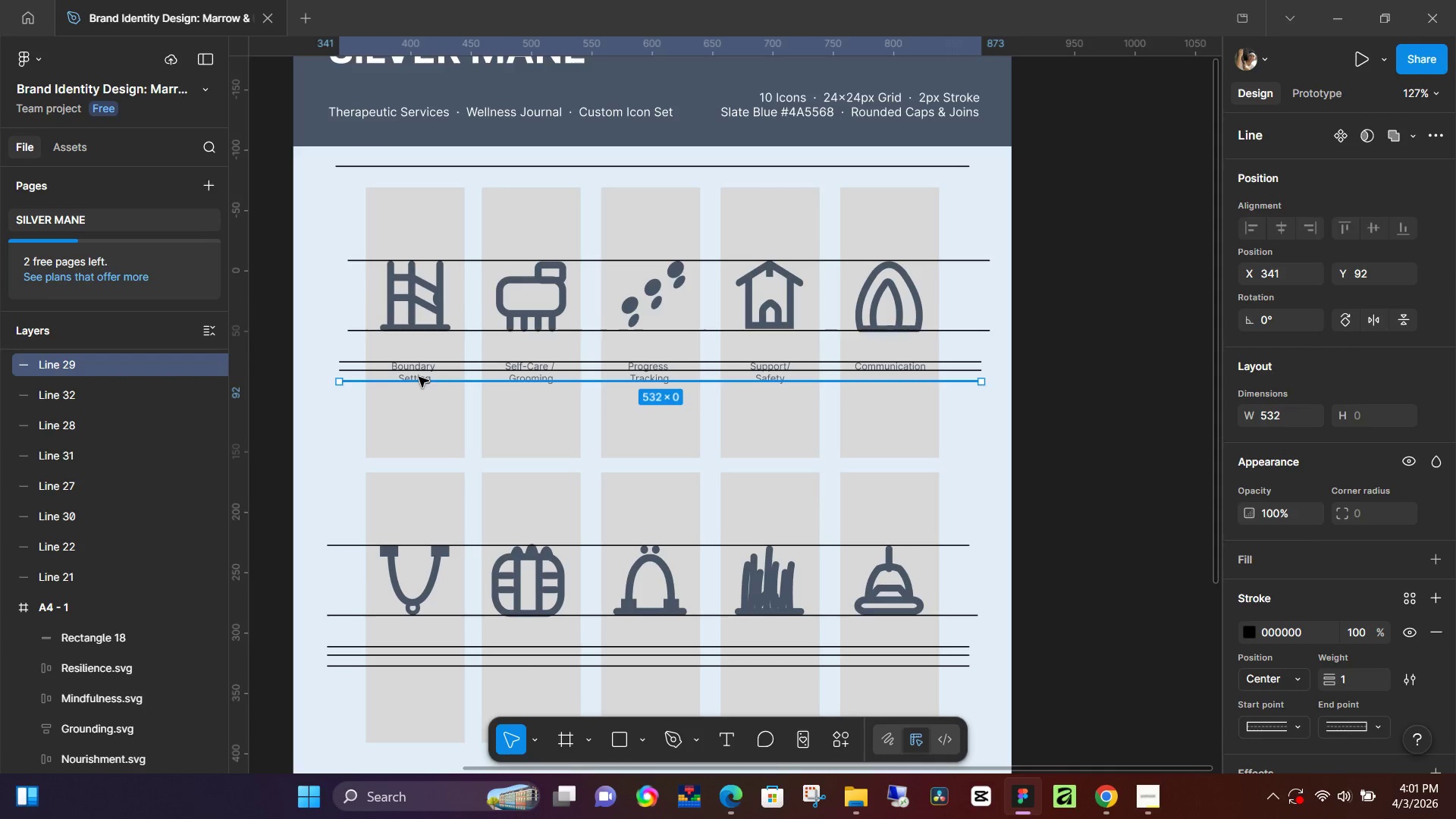 
left_click([419, 377])
 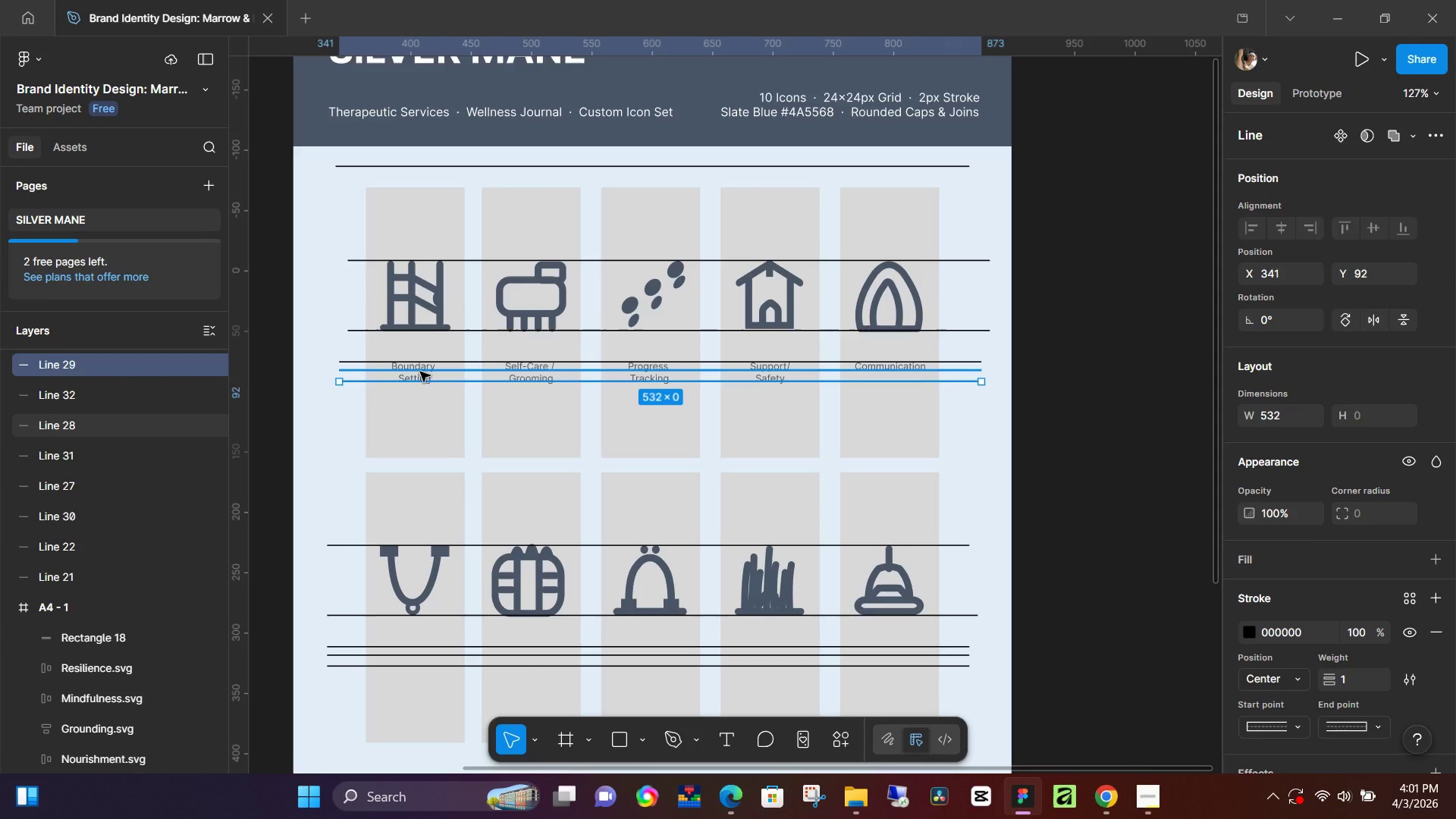 
left_click([420, 372])
 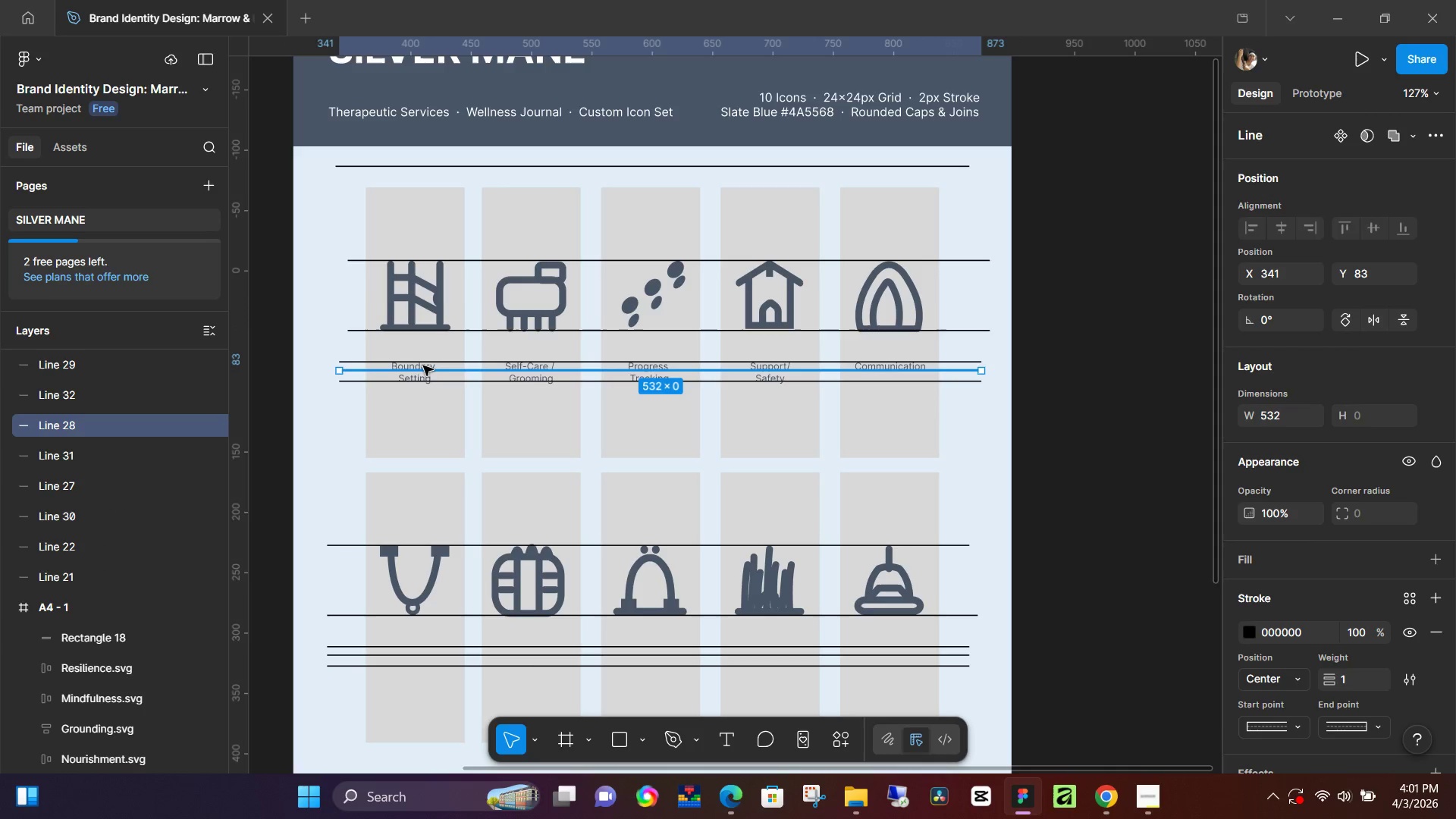 
left_click([423, 366])
 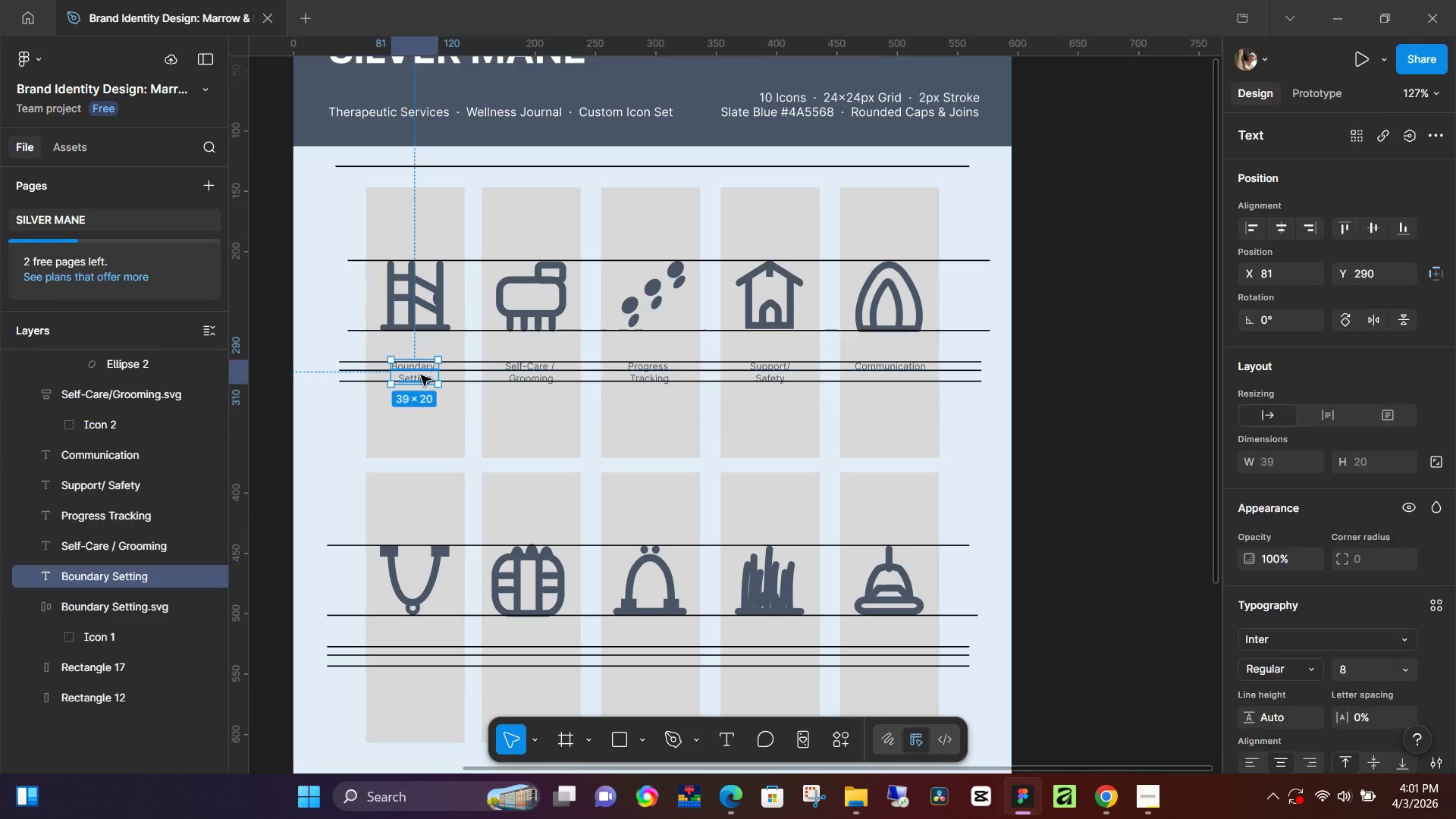 
double_click([421, 375])
 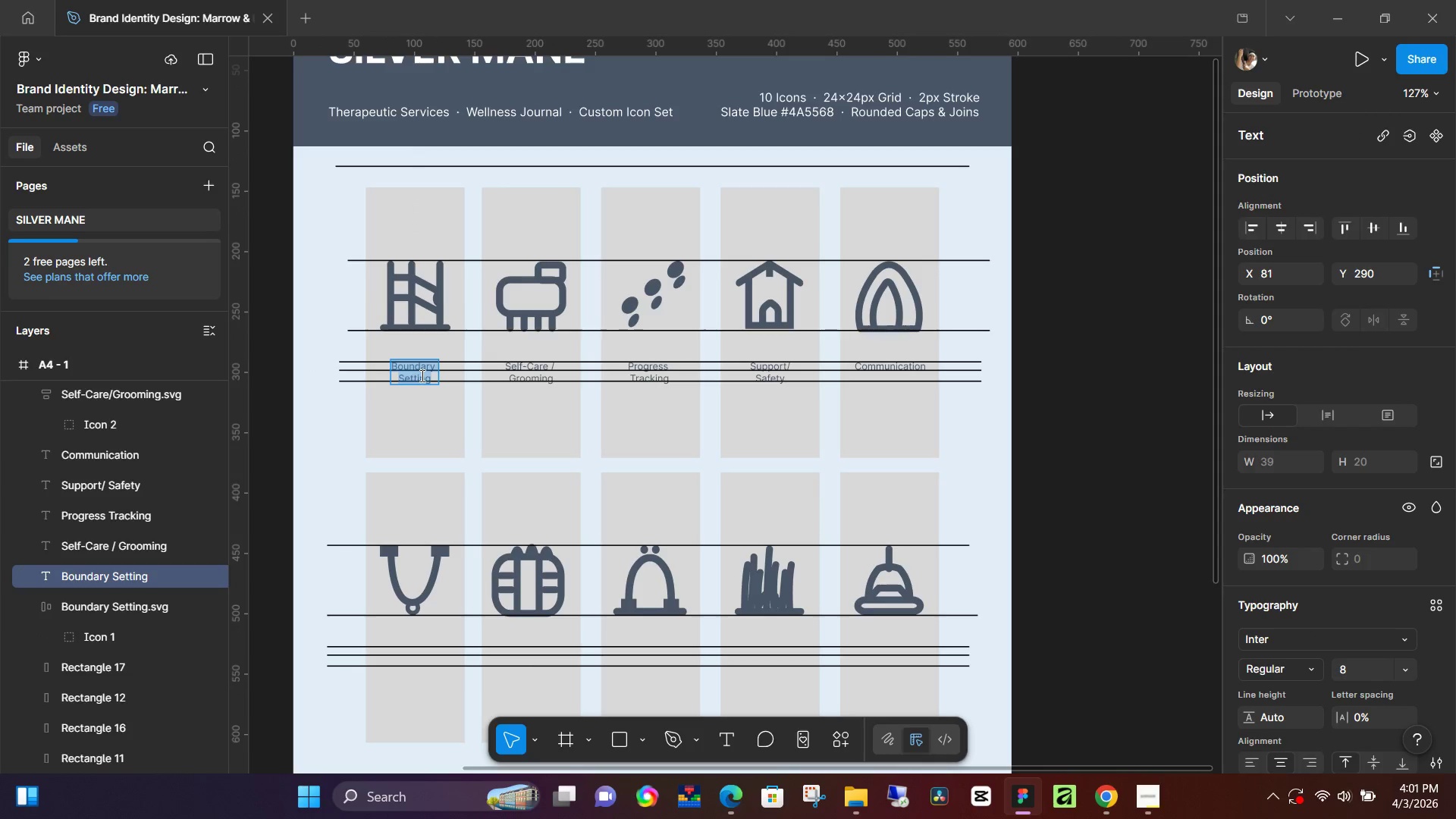 
left_click([418, 414])
 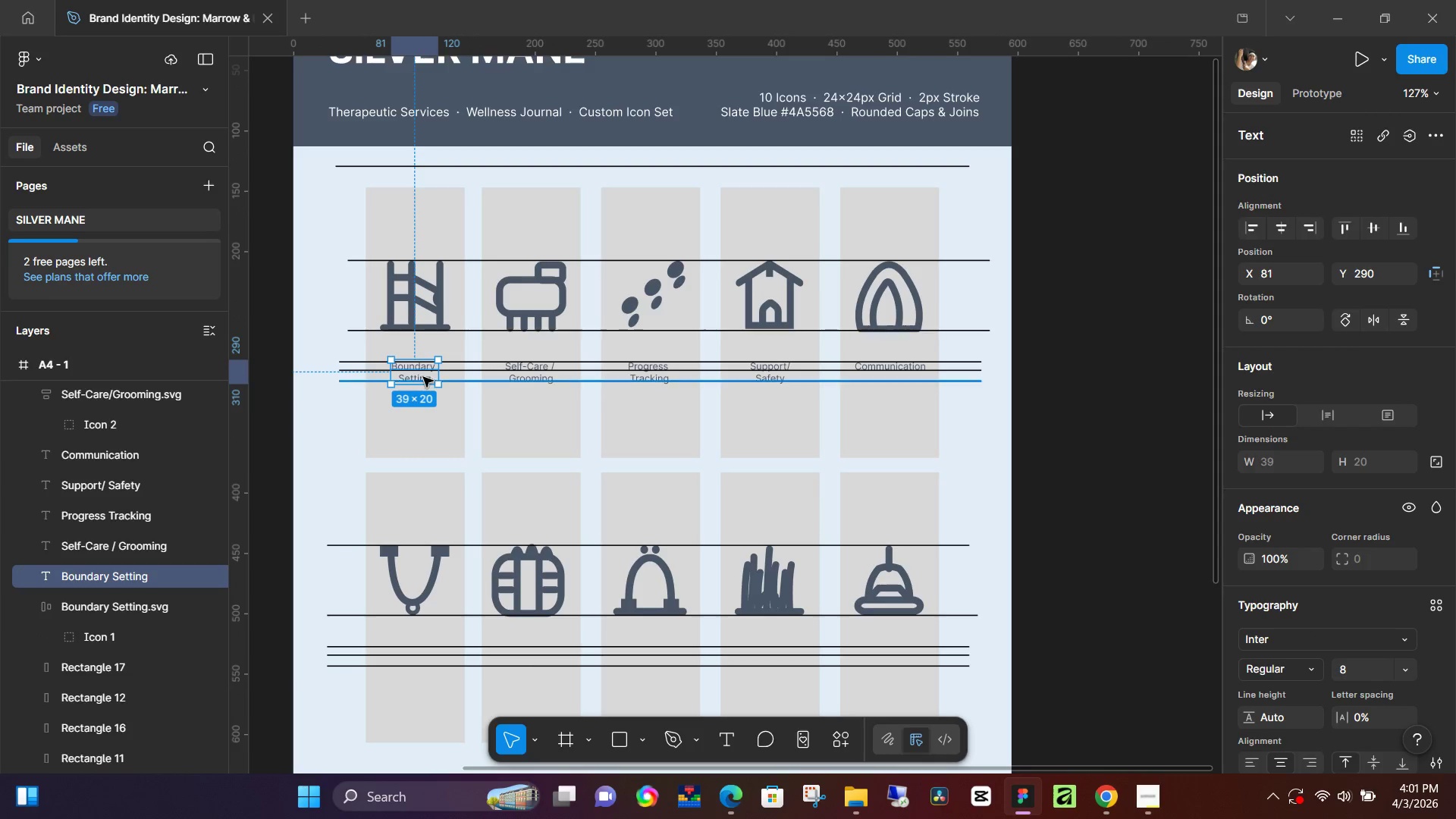 
hold_key(key=AltLeft, duration=1.52)
left_click_drag(start_coordinate=[421, 372], to_coordinate=[421, 657])
 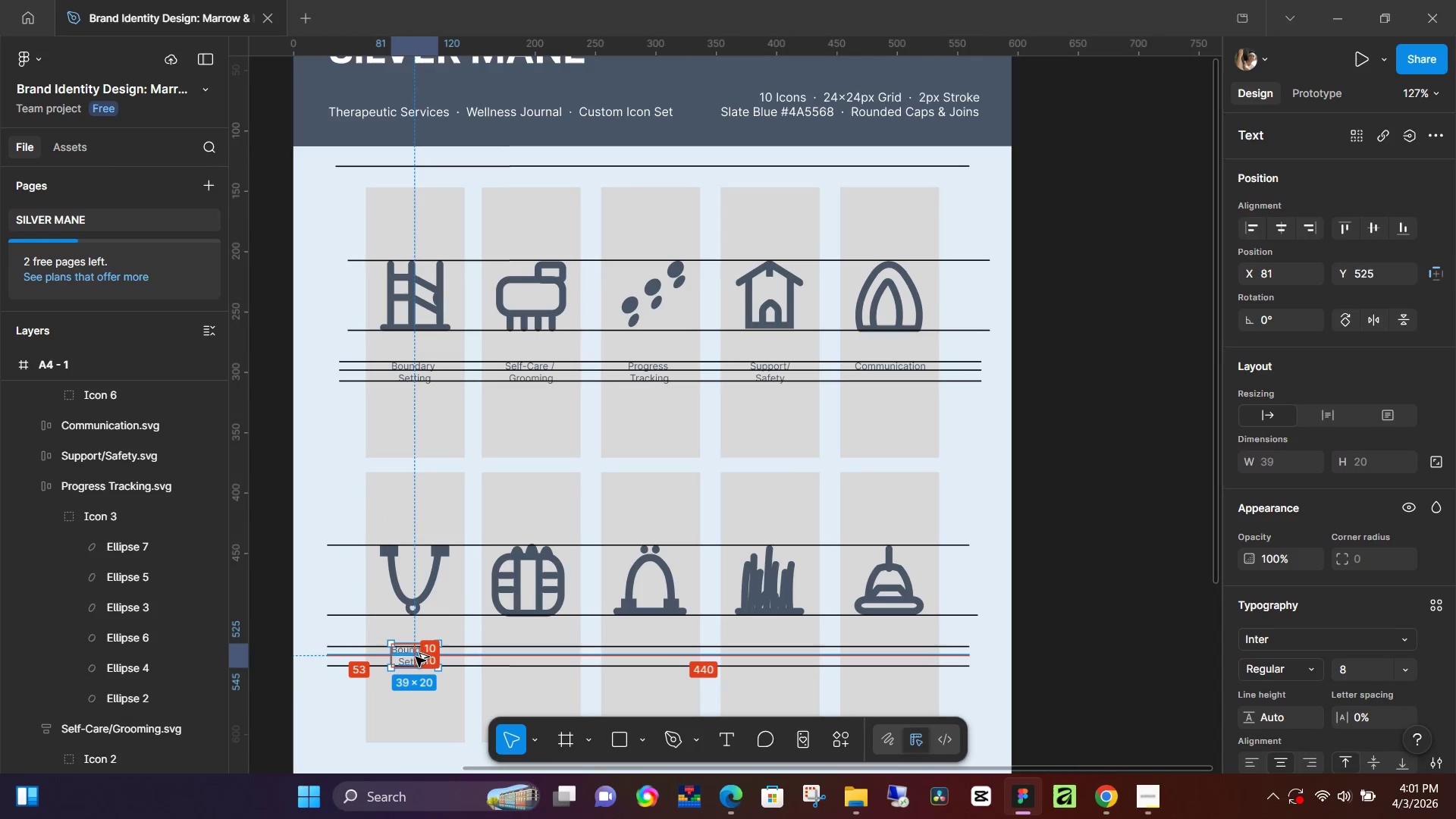 
hold_key(key=AltLeft, duration=1.5)
 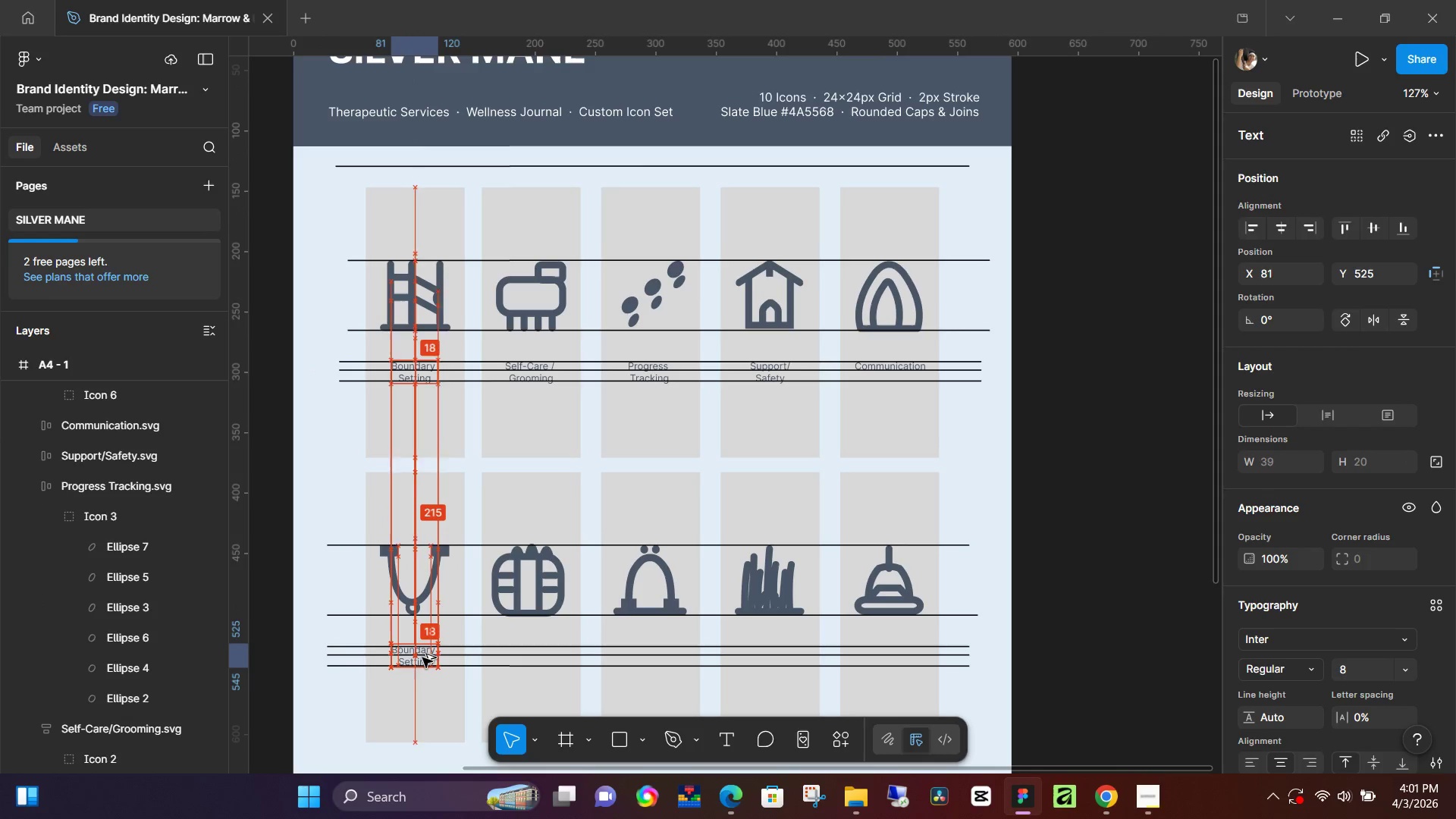 
hold_key(key=AltLeft, duration=1.5)
 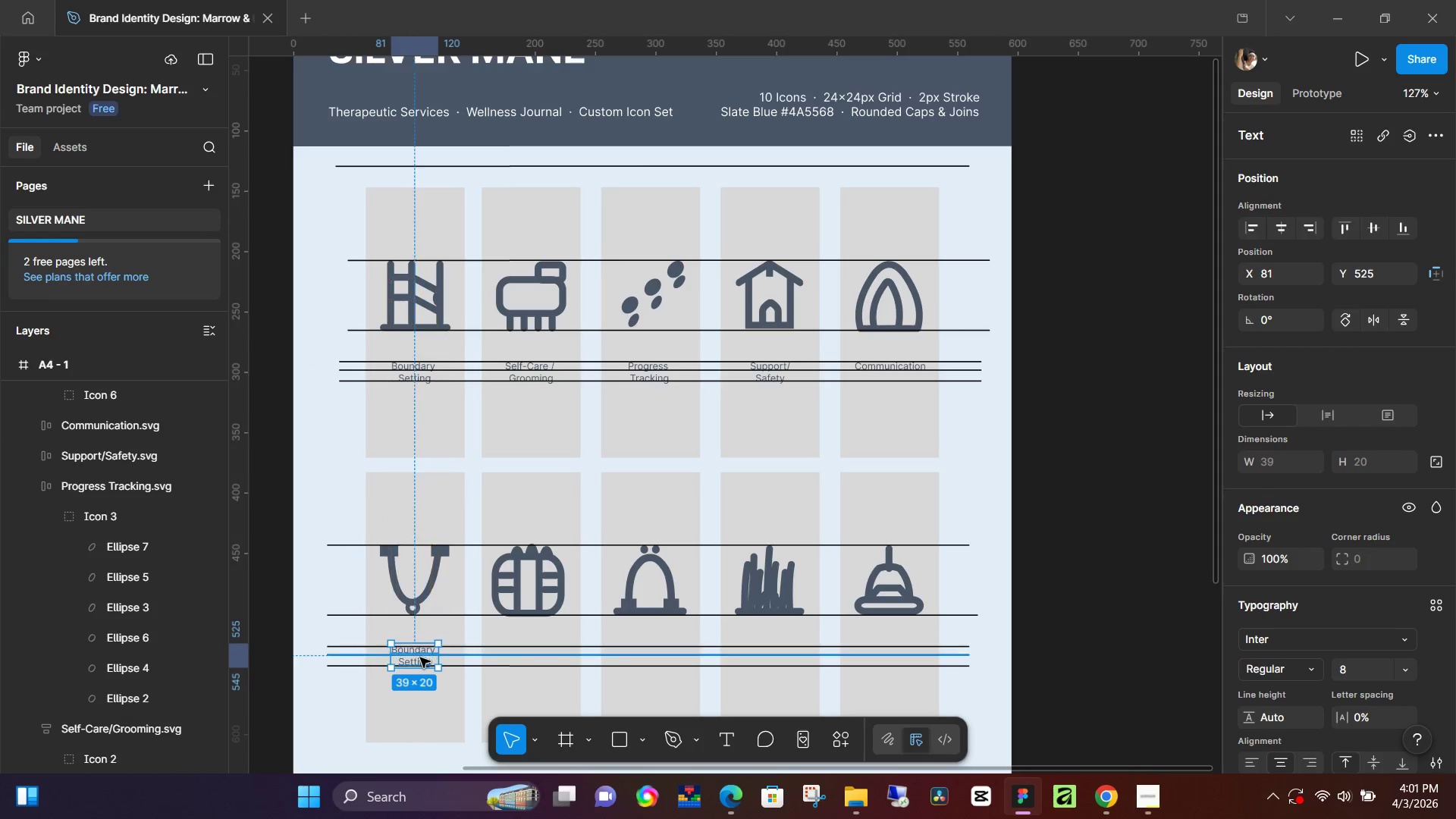 
hold_key(key=AltLeft, duration=0.59)
 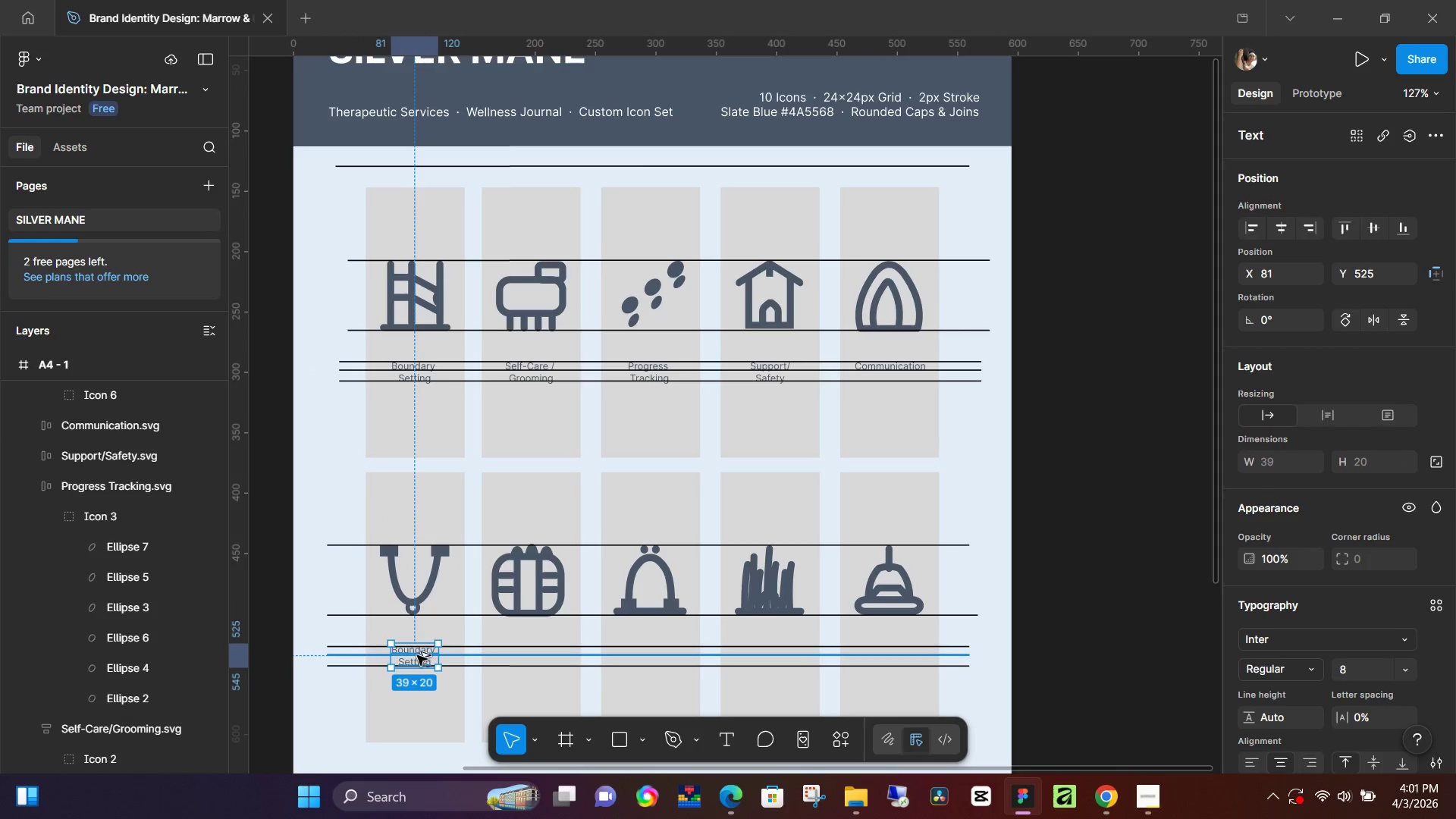 
hold_key(key=AltLeft, duration=0.44)
 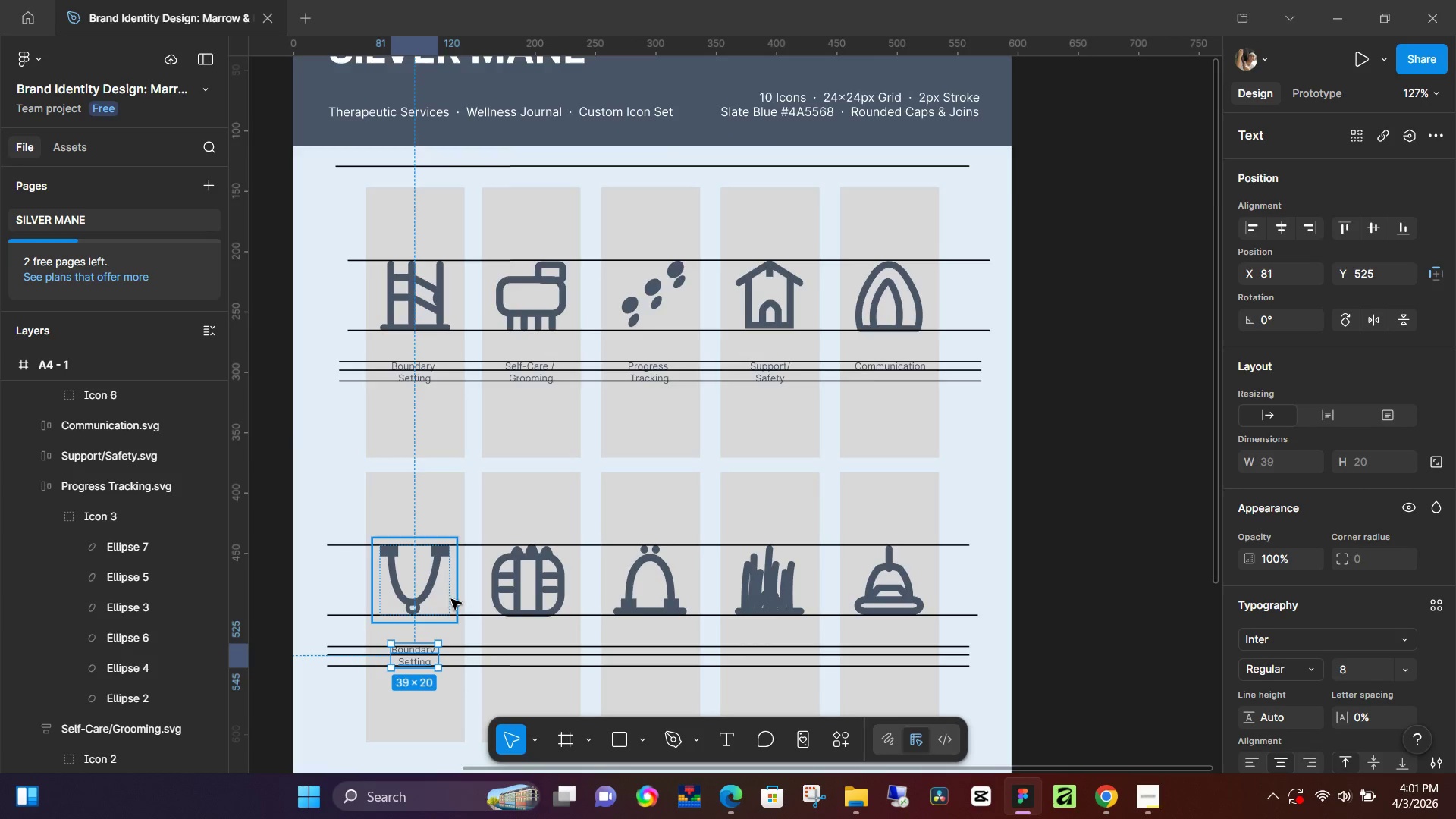 
hold_key(key=ControlLeft, duration=0.56)
 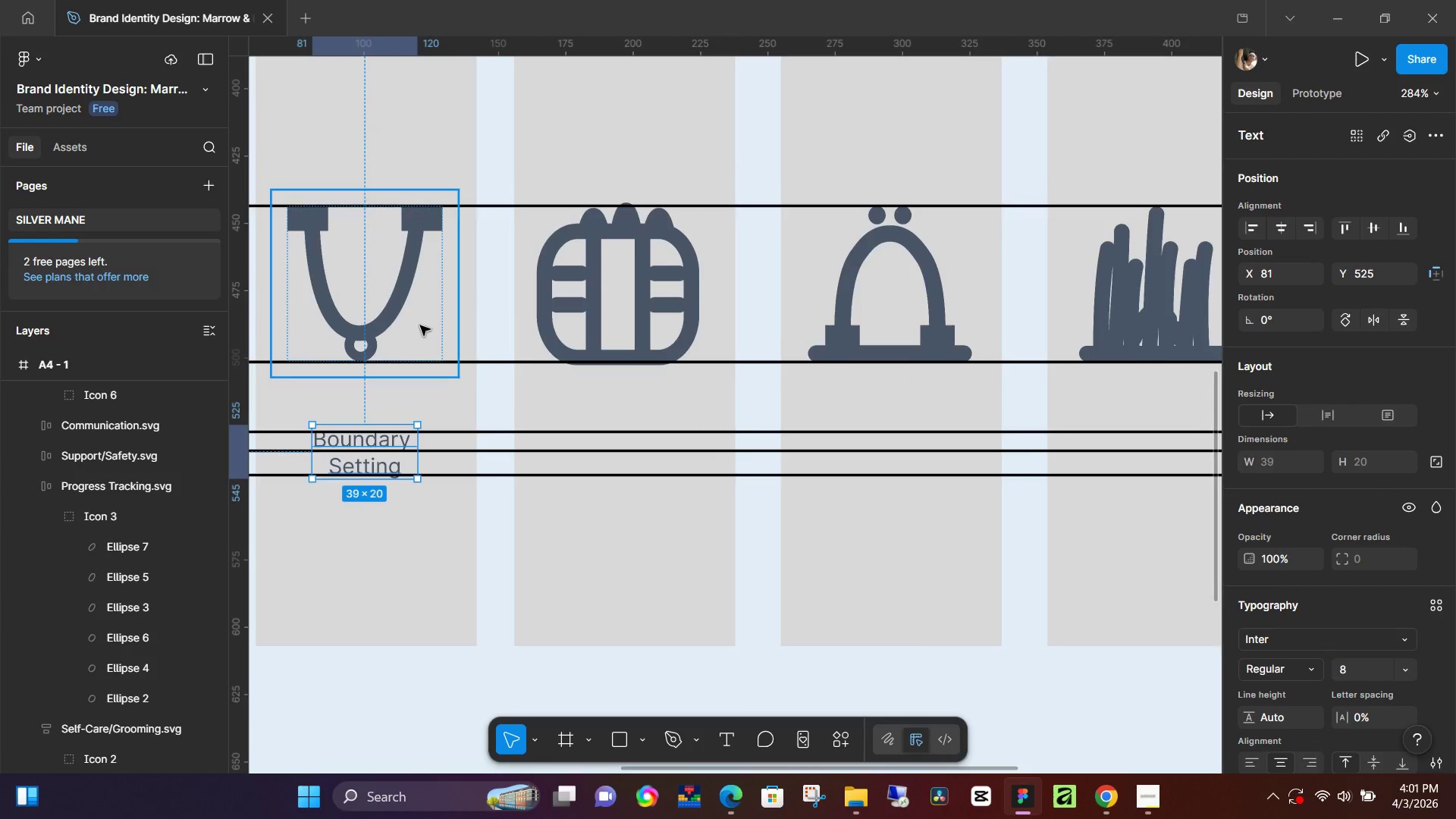 
scroll: coordinate [451, 599], scroll_direction: down, amount: 4.0
 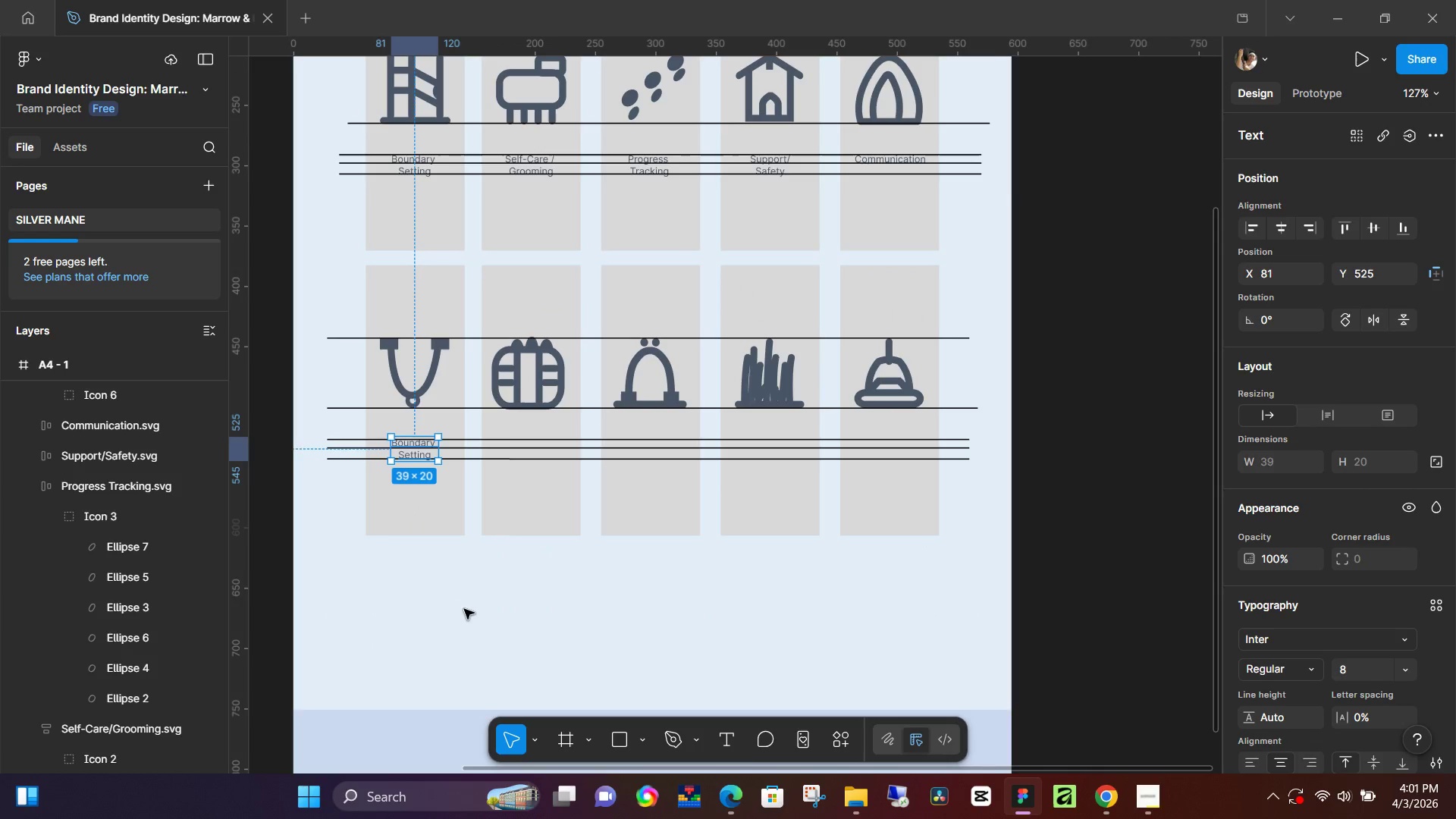 
scroll: coordinate [457, 615], scroll_direction: up, amount: 6.0
 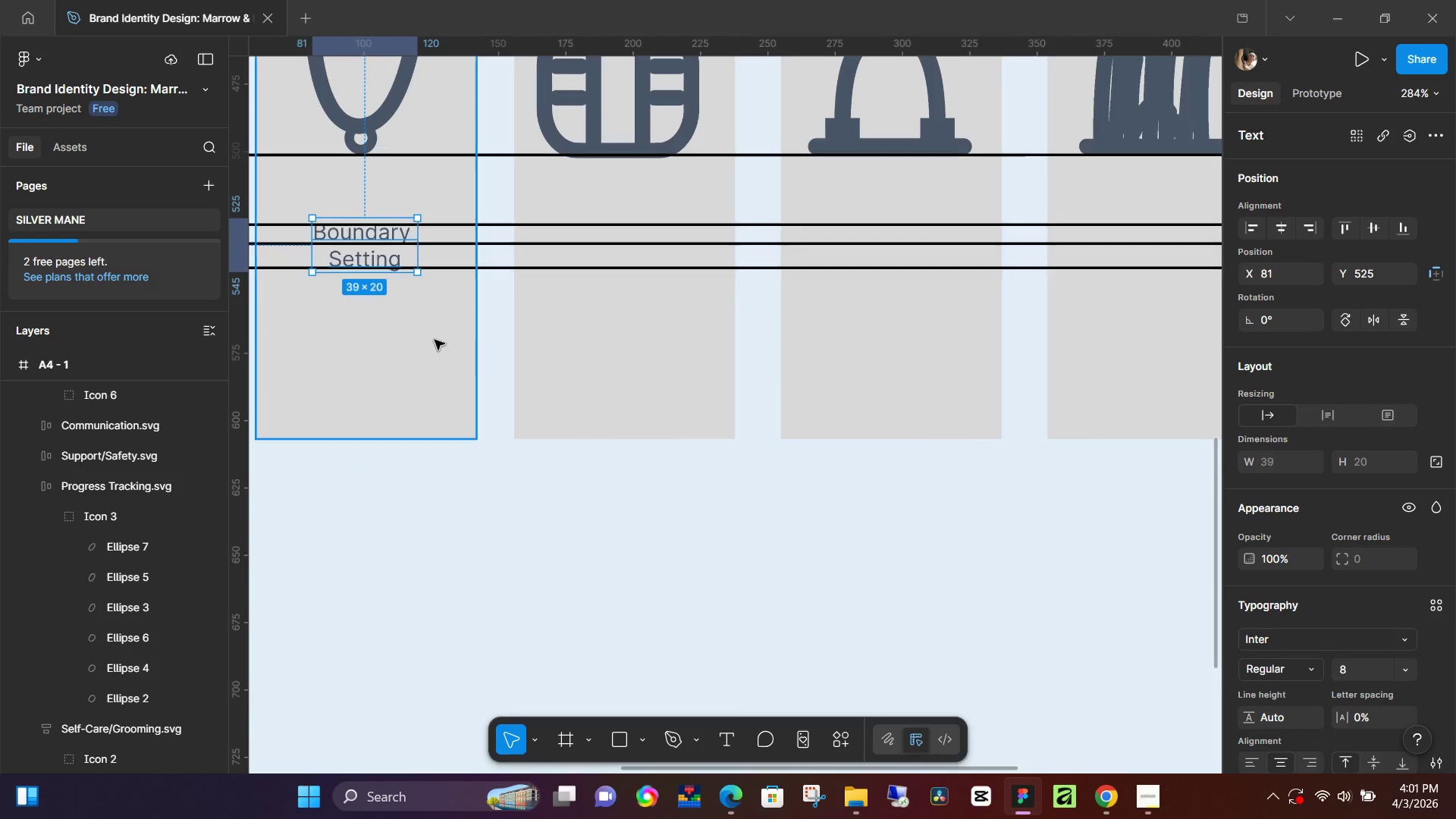 
hold_key(key=ControlLeft, duration=0.36)
 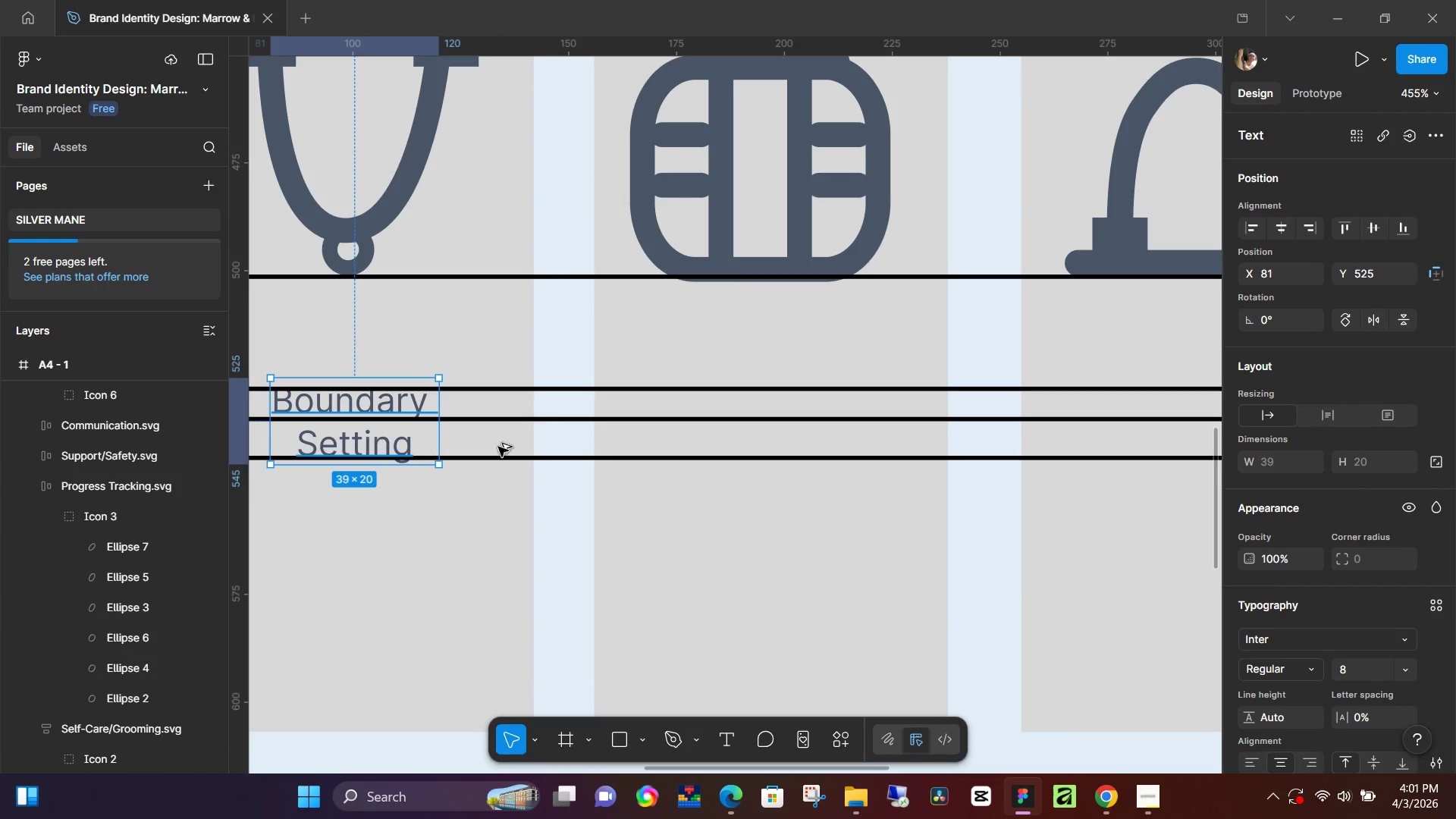 
scroll: coordinate [422, 328], scroll_direction: up, amount: 5.0
 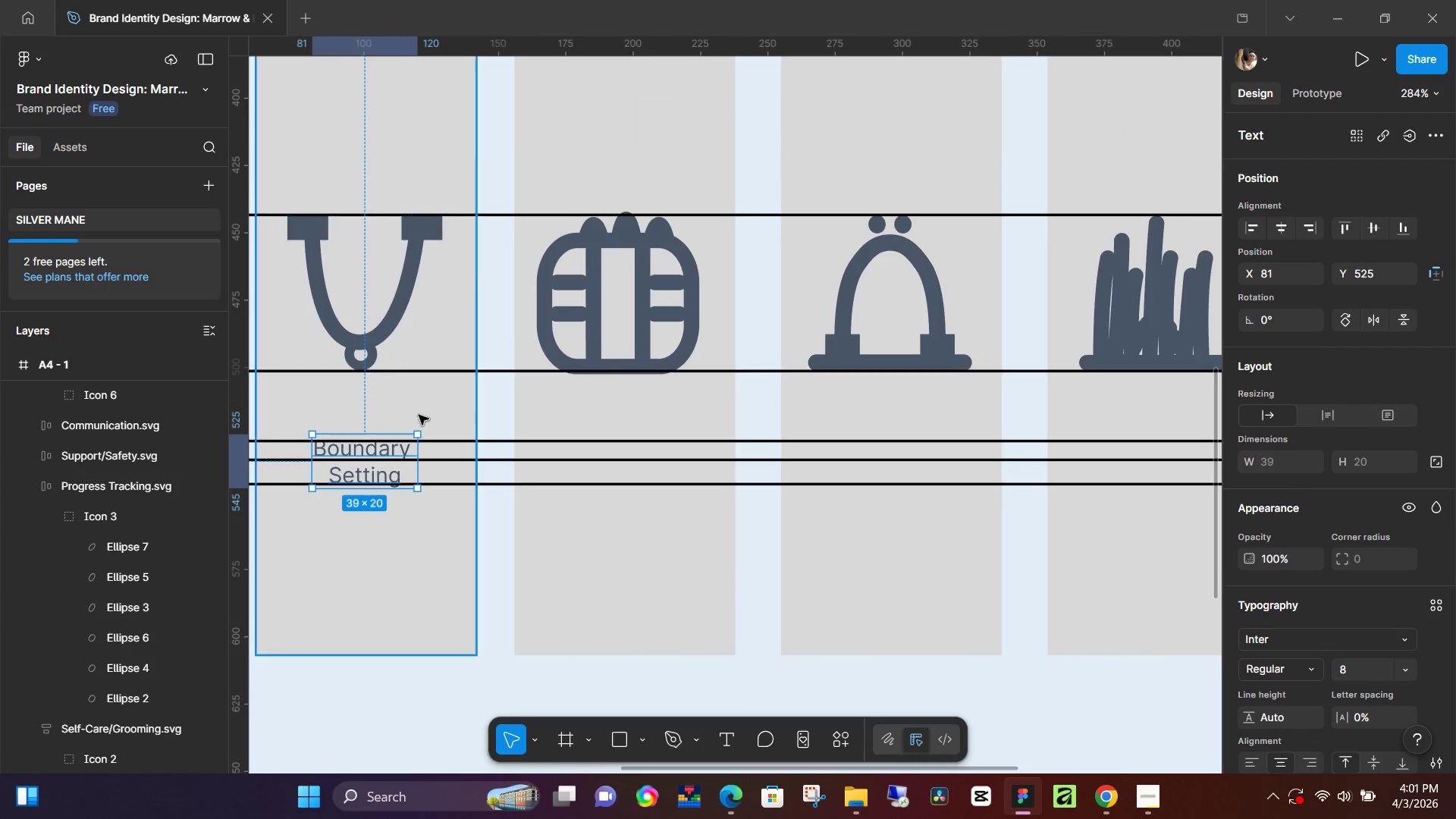 
hold_key(key=AltLeft, duration=1.52)
 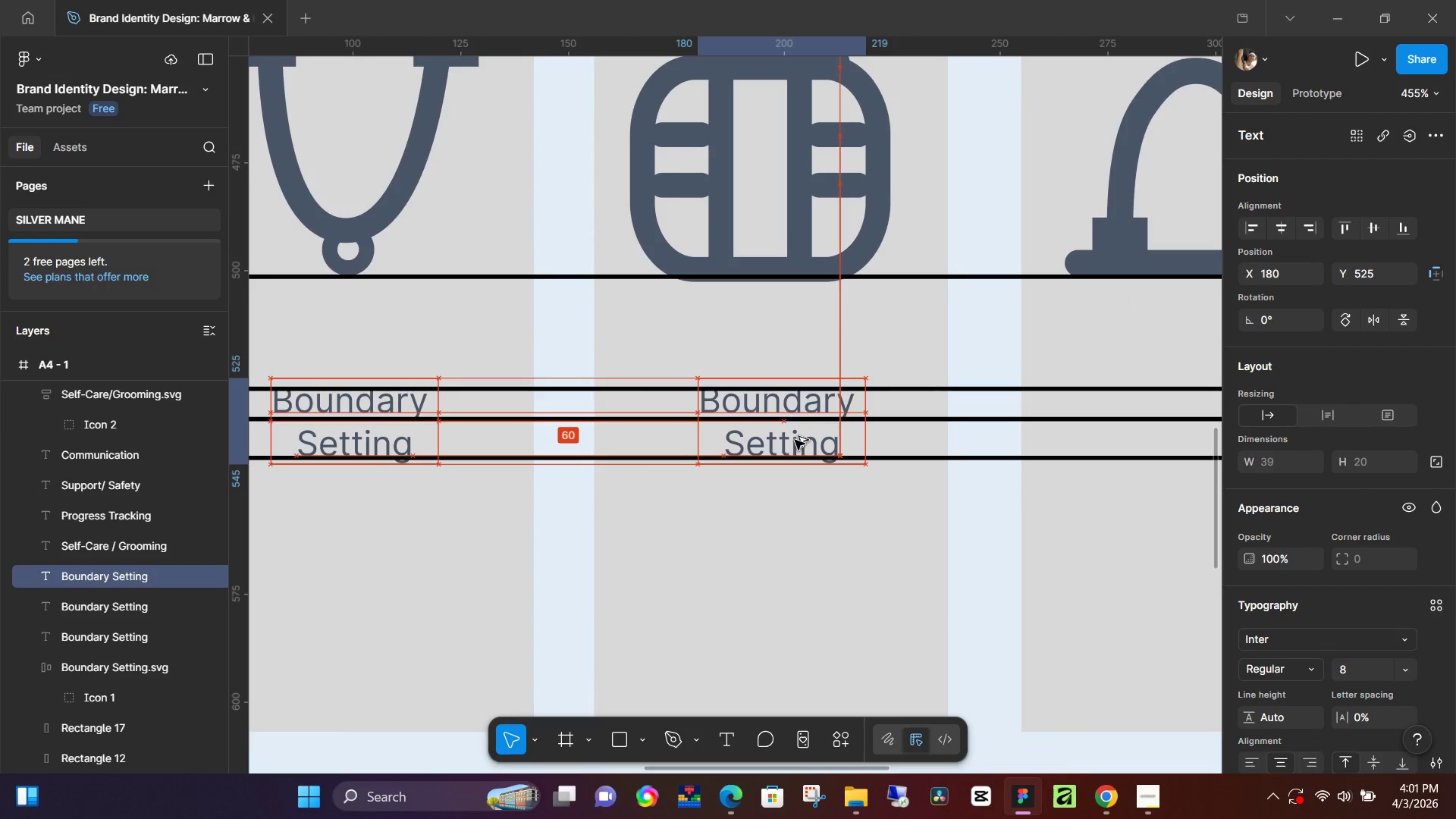 
scroll: coordinate [384, 528], scroll_direction: up, amount: 4.0
 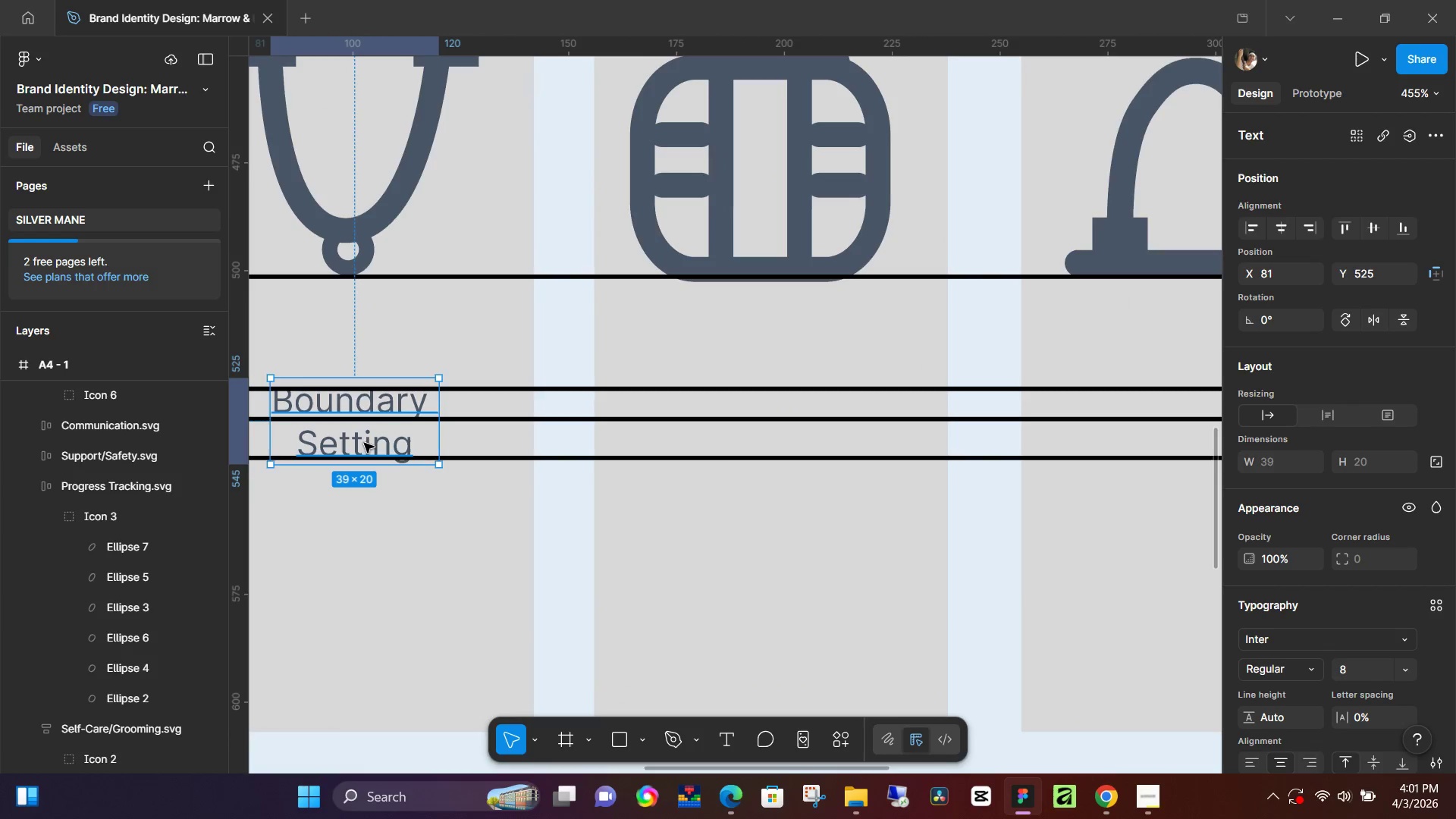 
left_click_drag(start_coordinate=[366, 442], to_coordinate=[790, 438])
 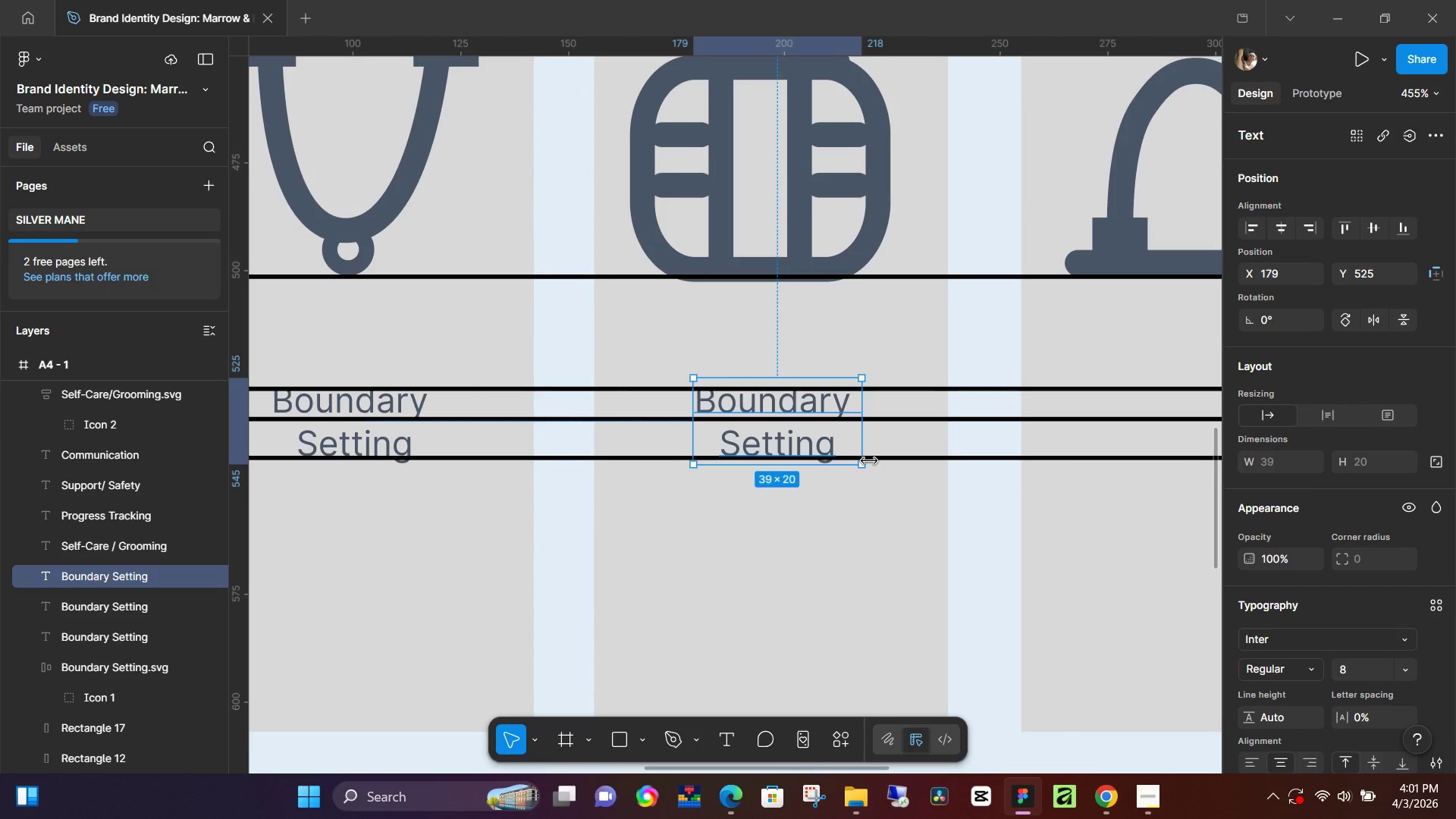 
hold_key(key=AltLeft, duration=1.5)
 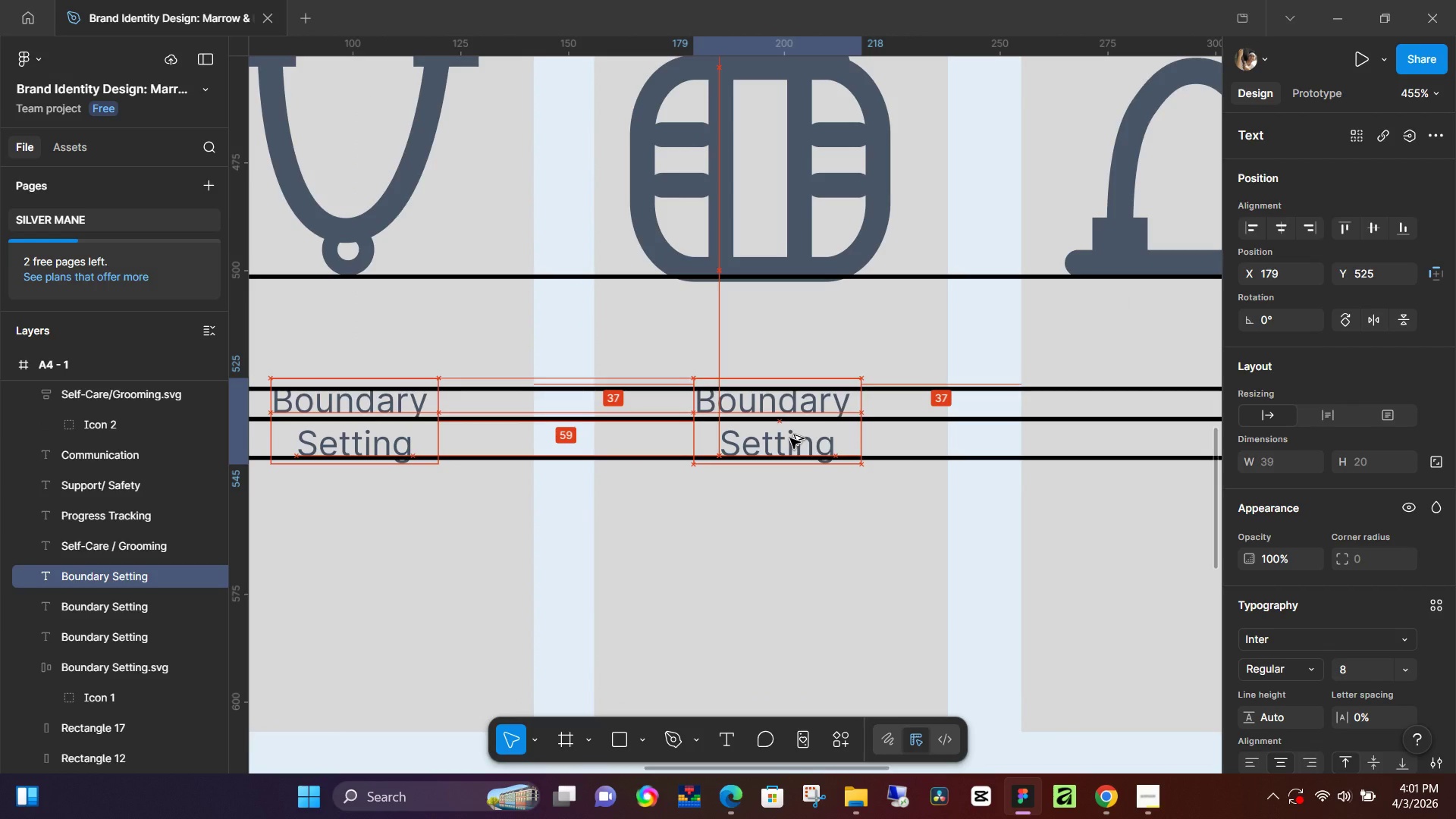 
hold_key(key=AltLeft, duration=1.5)
 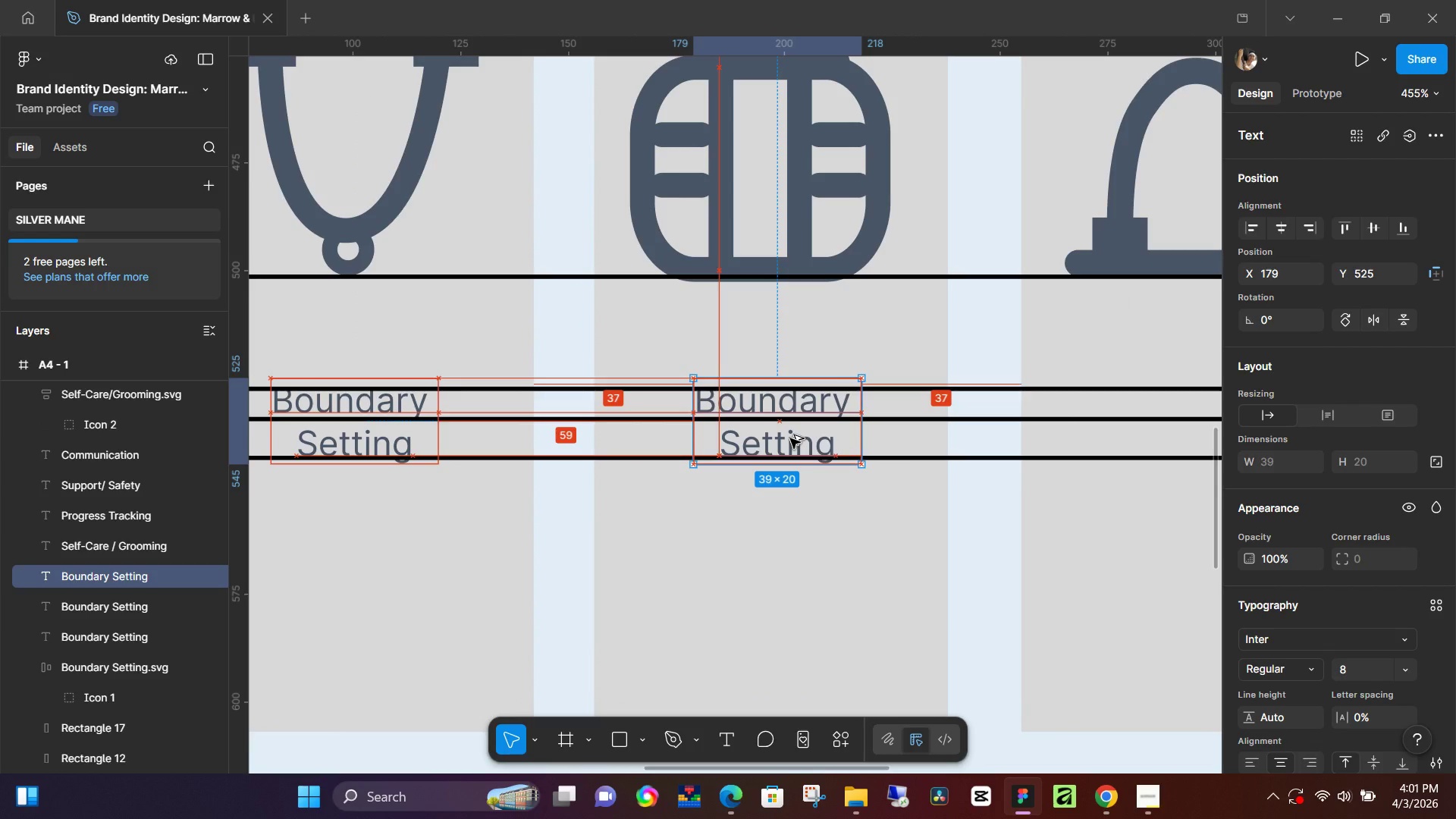 
hold_key(key=AltLeft, duration=0.95)
 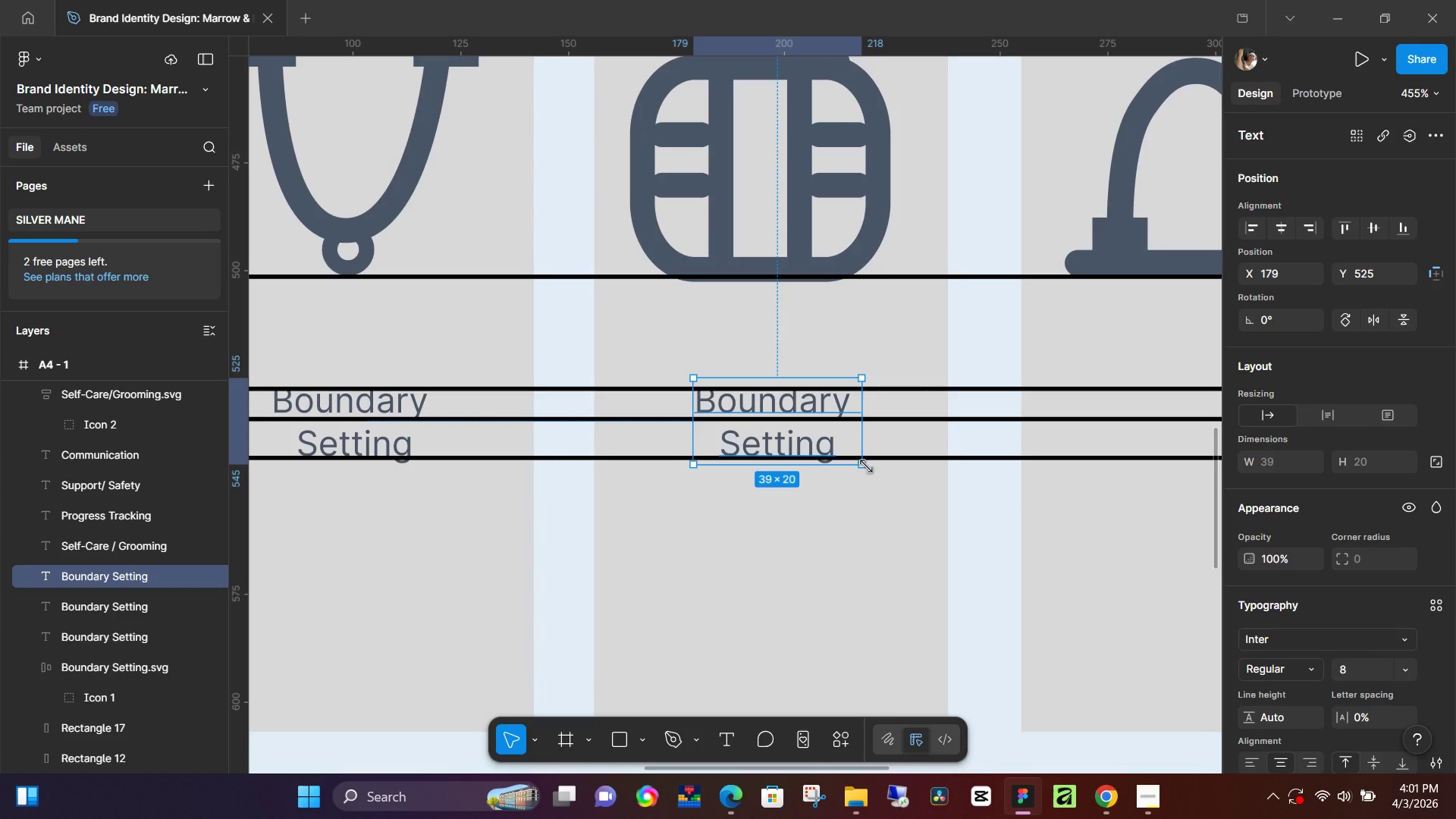 
key(ArrowDown)
 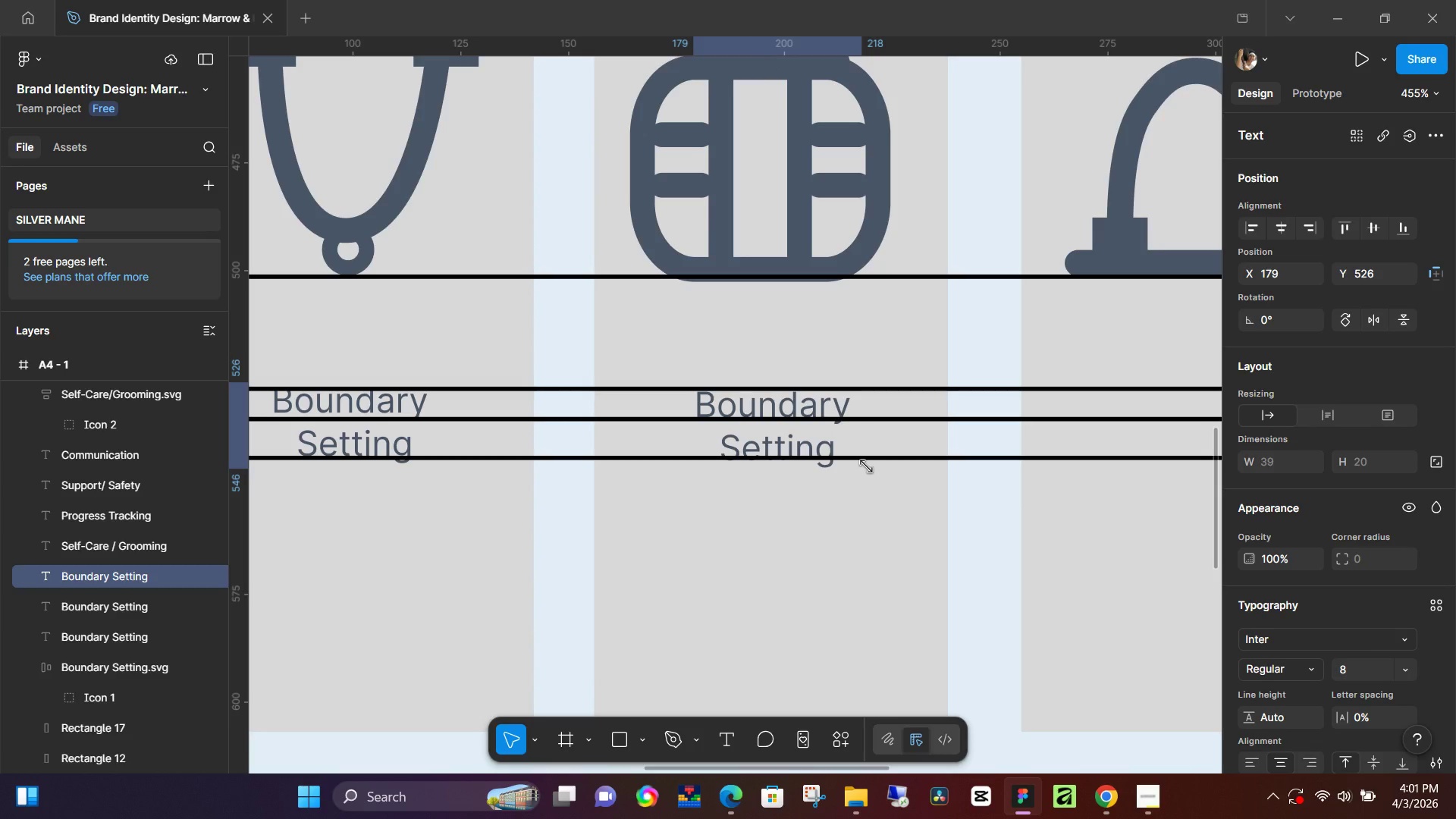 
hold_key(key=Space, duration=0.89)